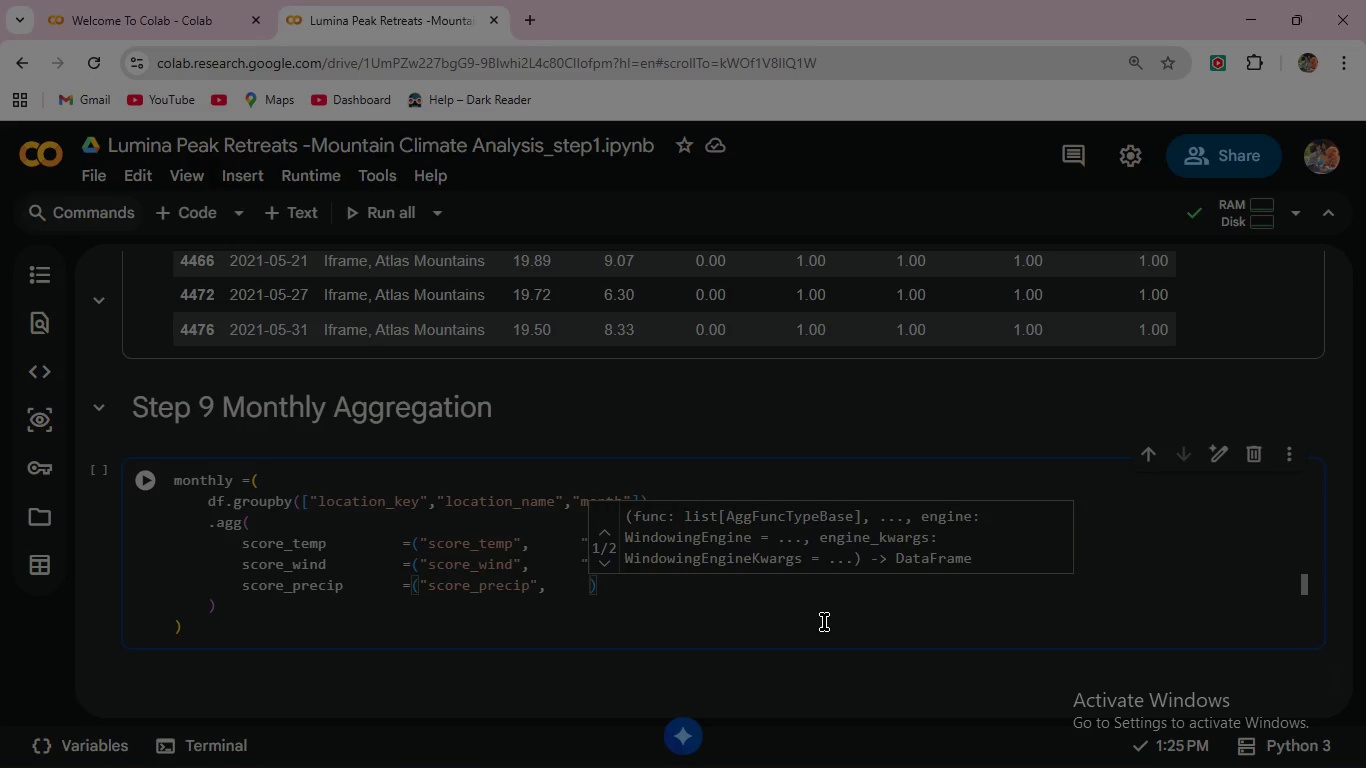 
key(Space)
 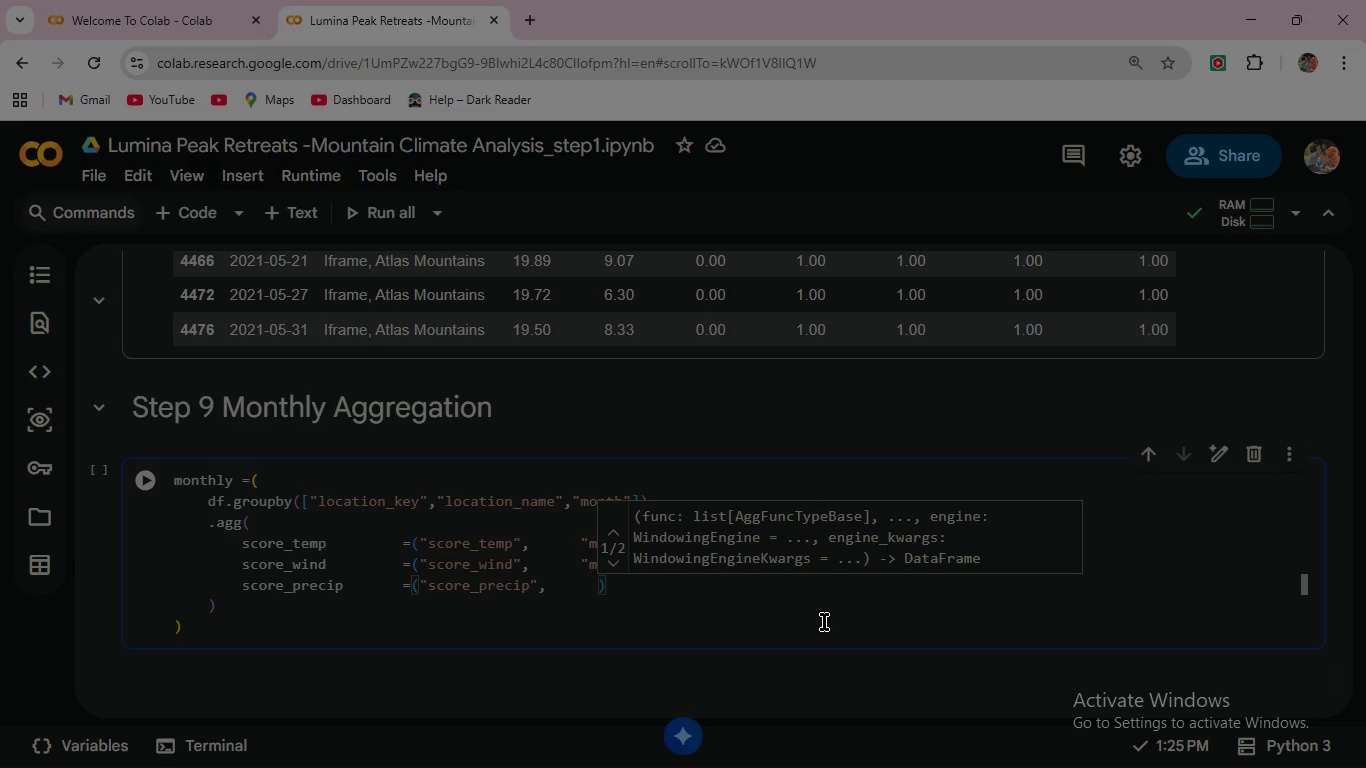 
key(Space)
 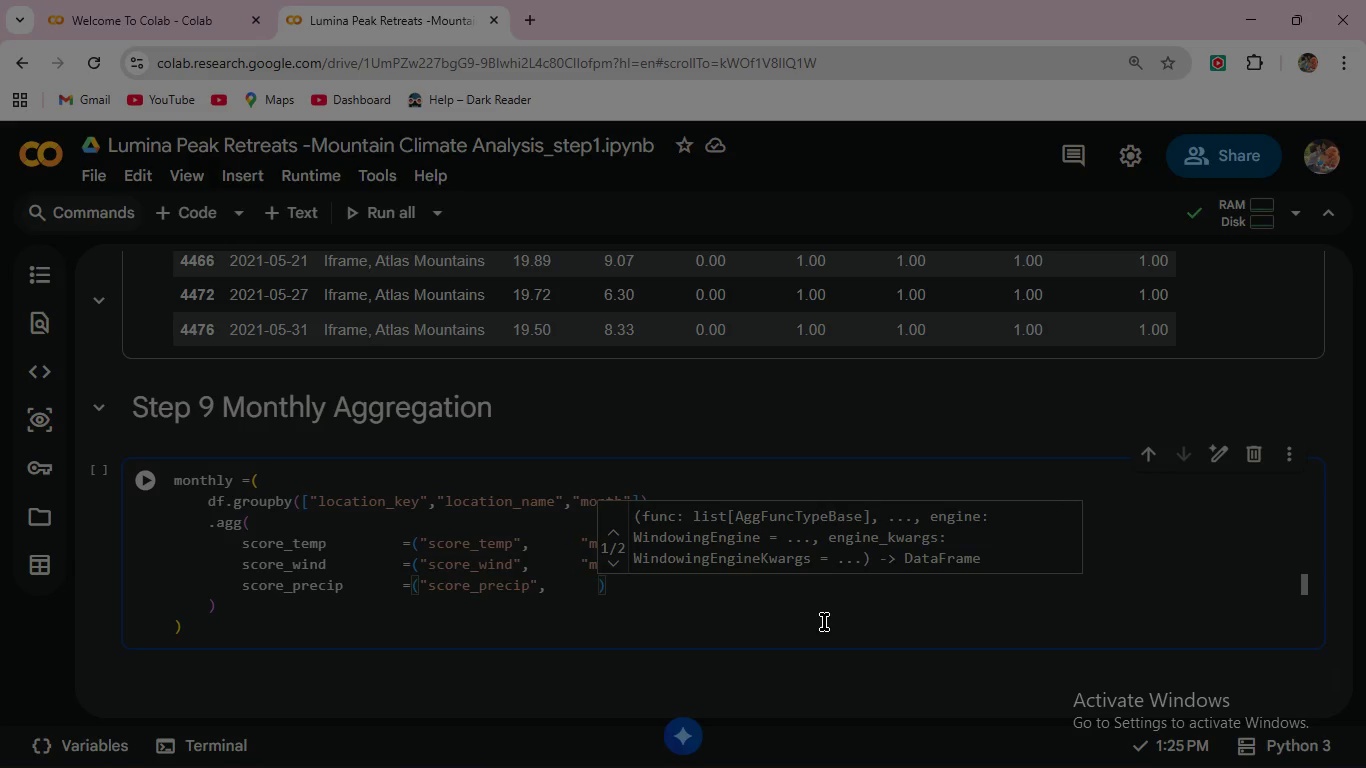 
key(Space)
 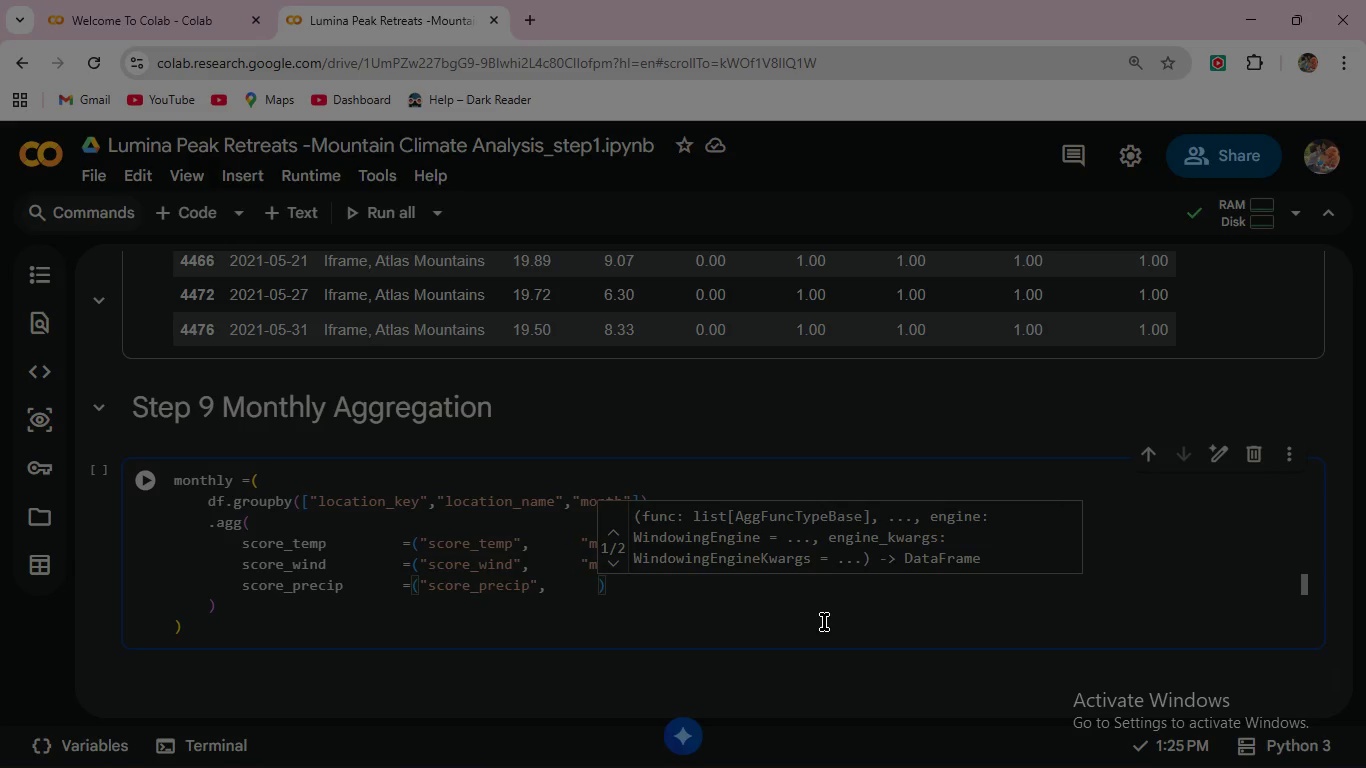 
key(Backspace)
type("mean)
key(Backspace)
key(Backspace)
key(Backspace)
key(Backspace)
key(Backspace)
key(Backspace)
type( "mean)
 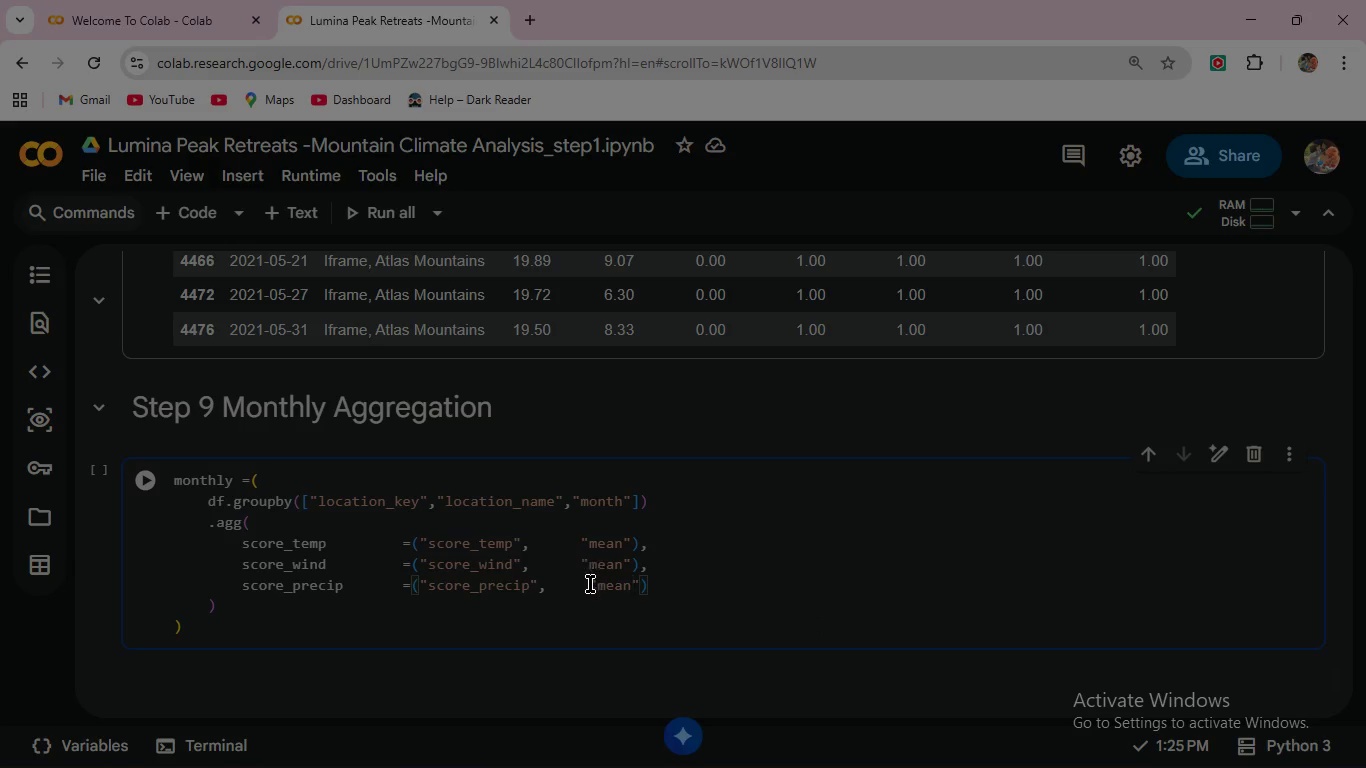 
left_click([590, 589])
 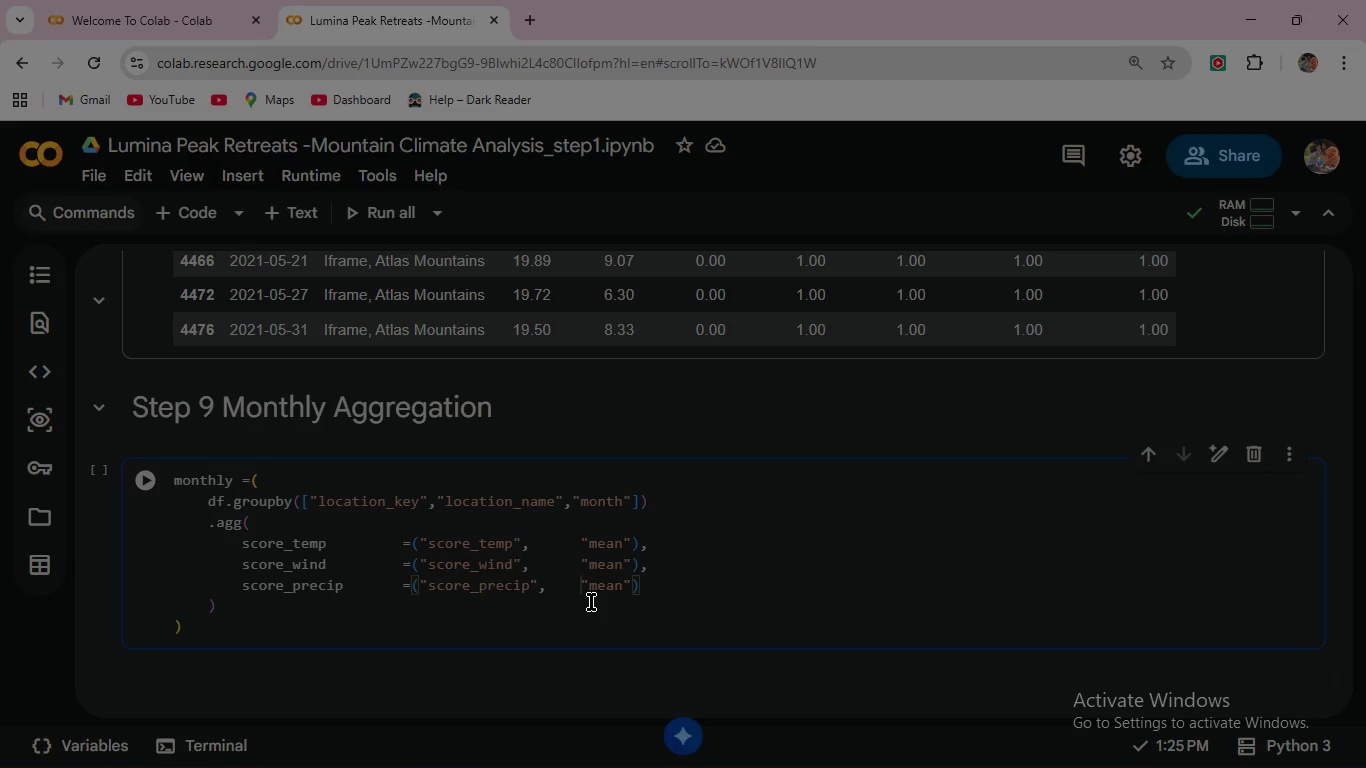 
key(Backspace)
 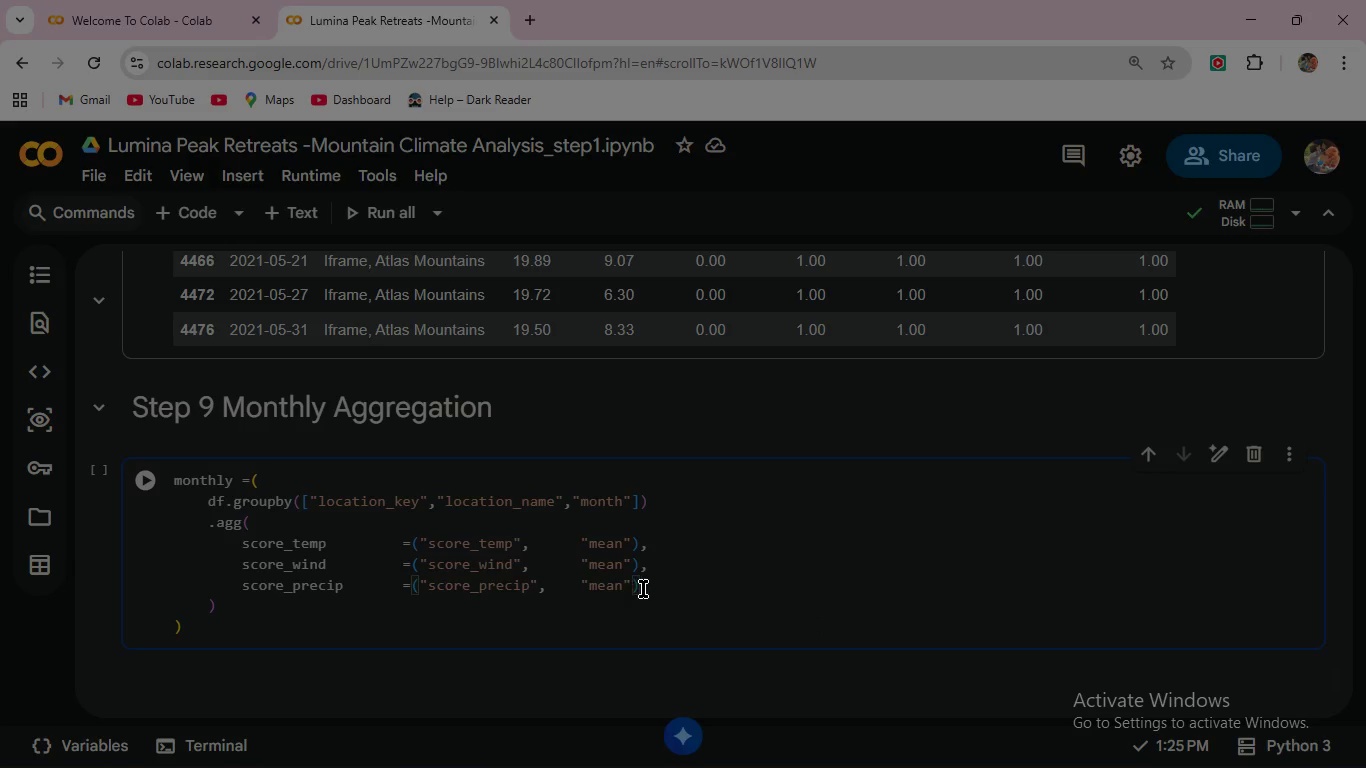 
left_click([643, 589])
 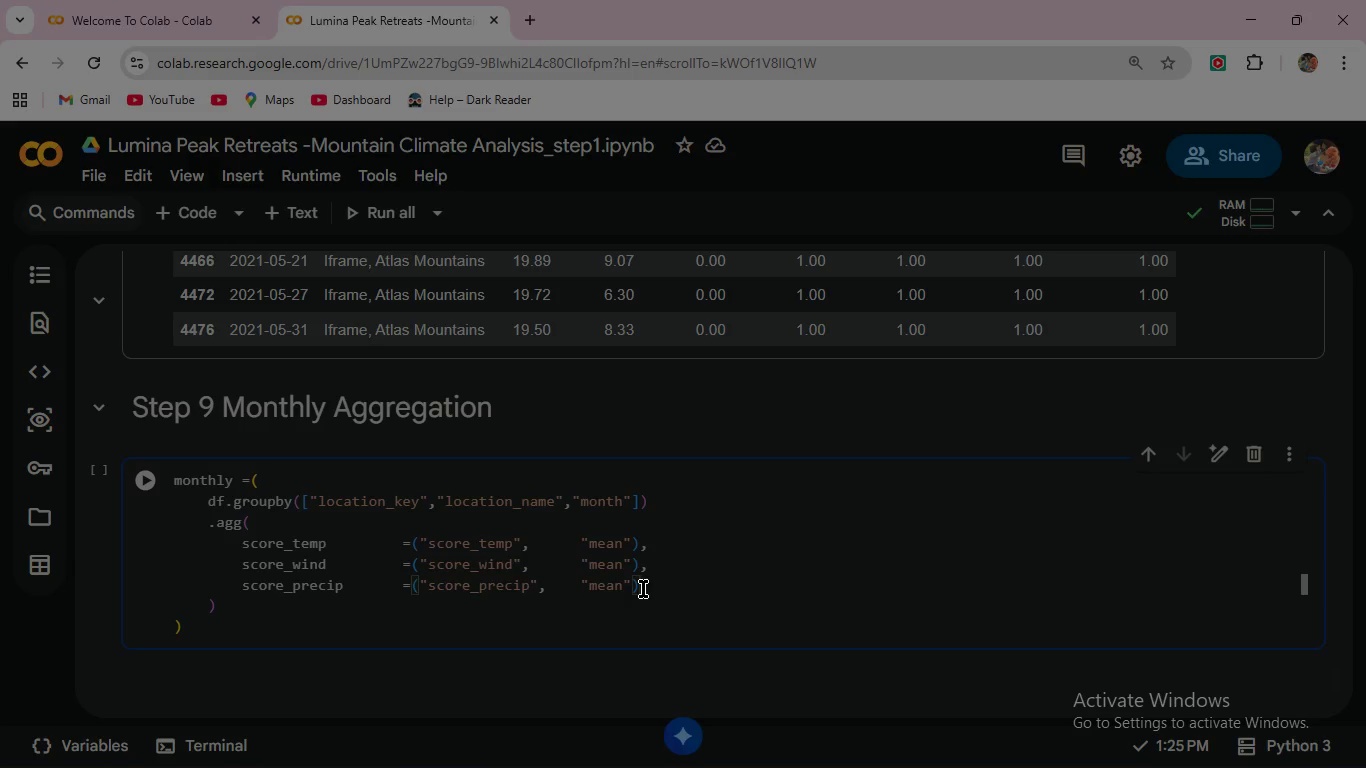 
key(Comma)
 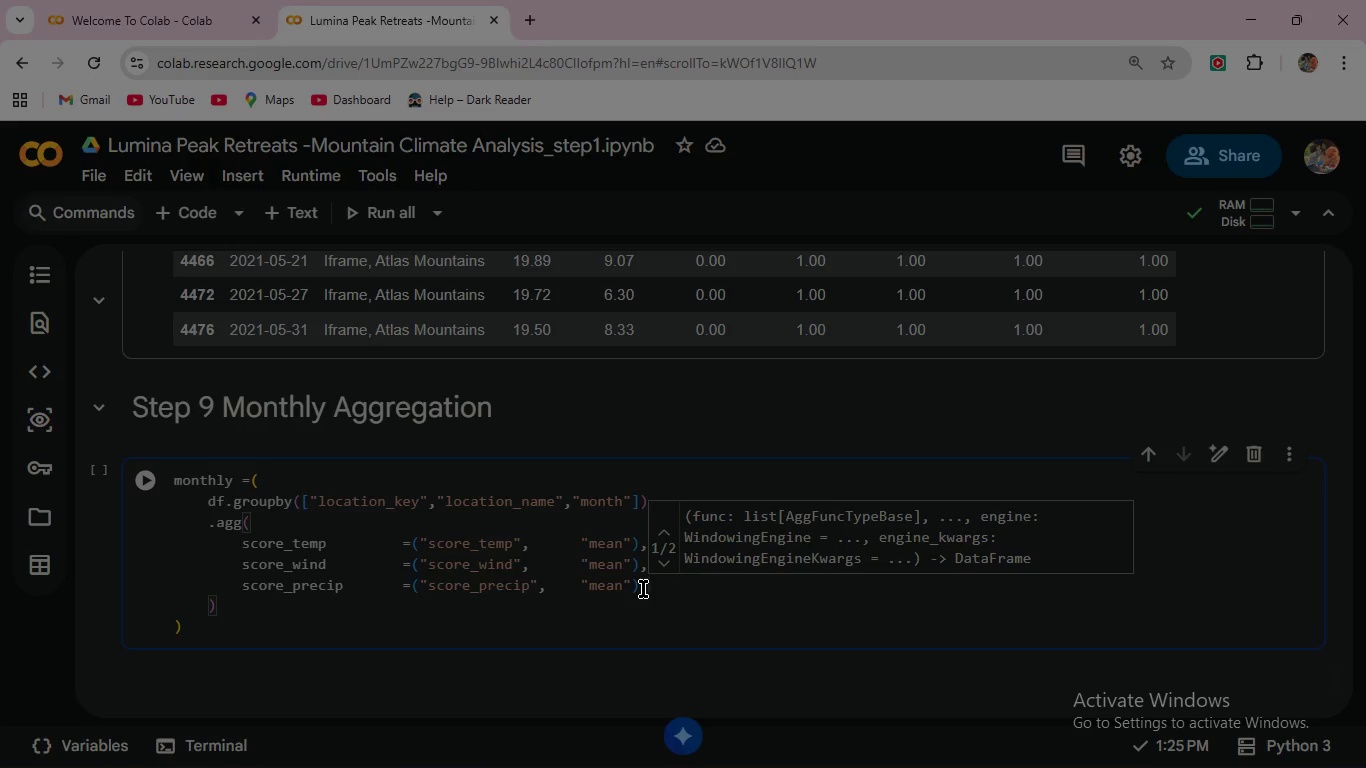 
key(Enter)
 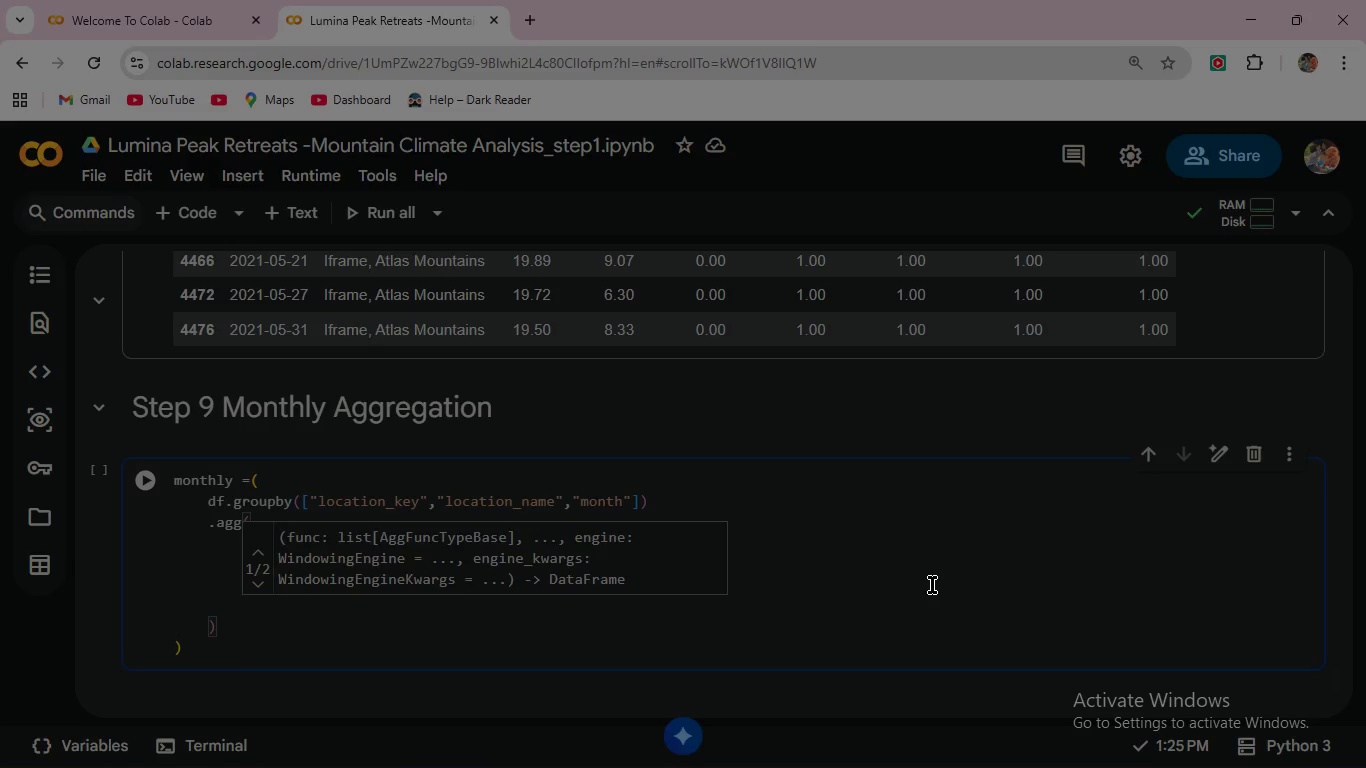 
left_click([932, 585])
 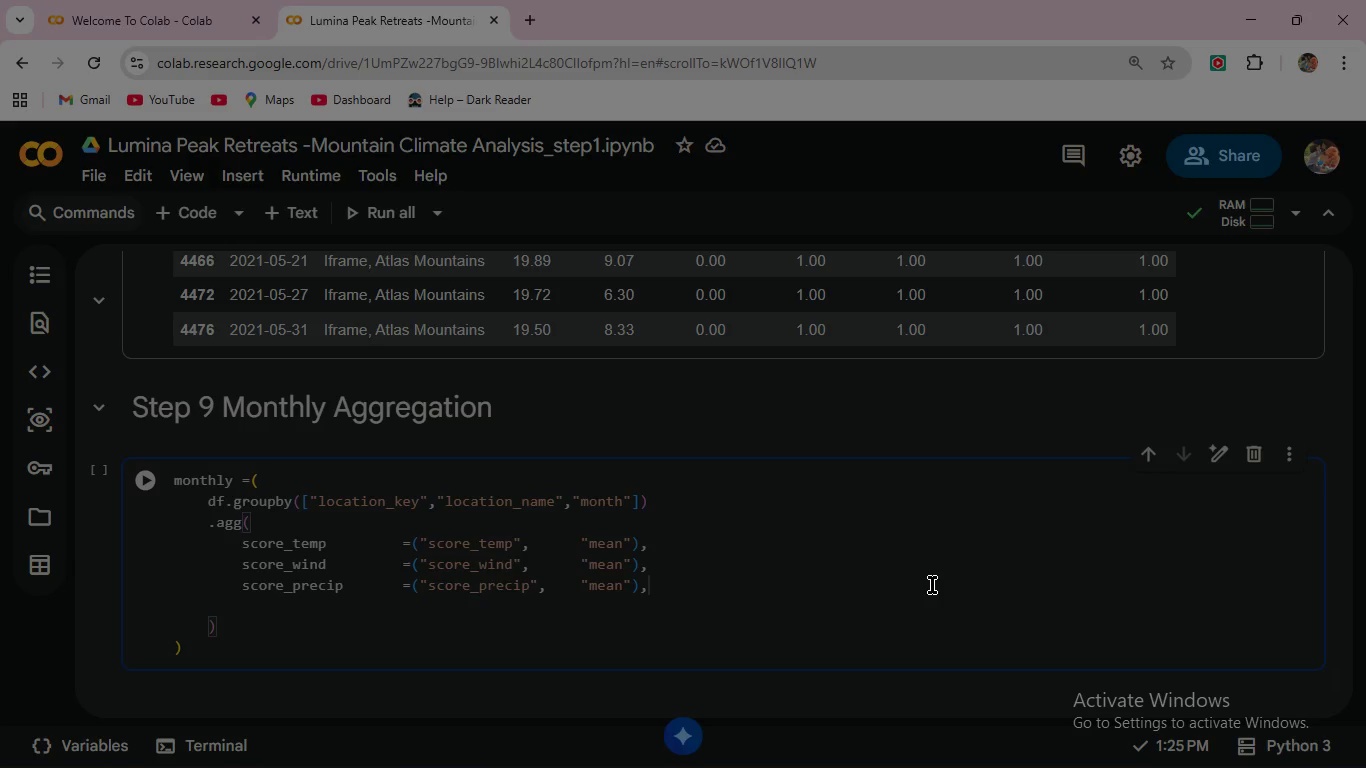 
wait(21.92)
 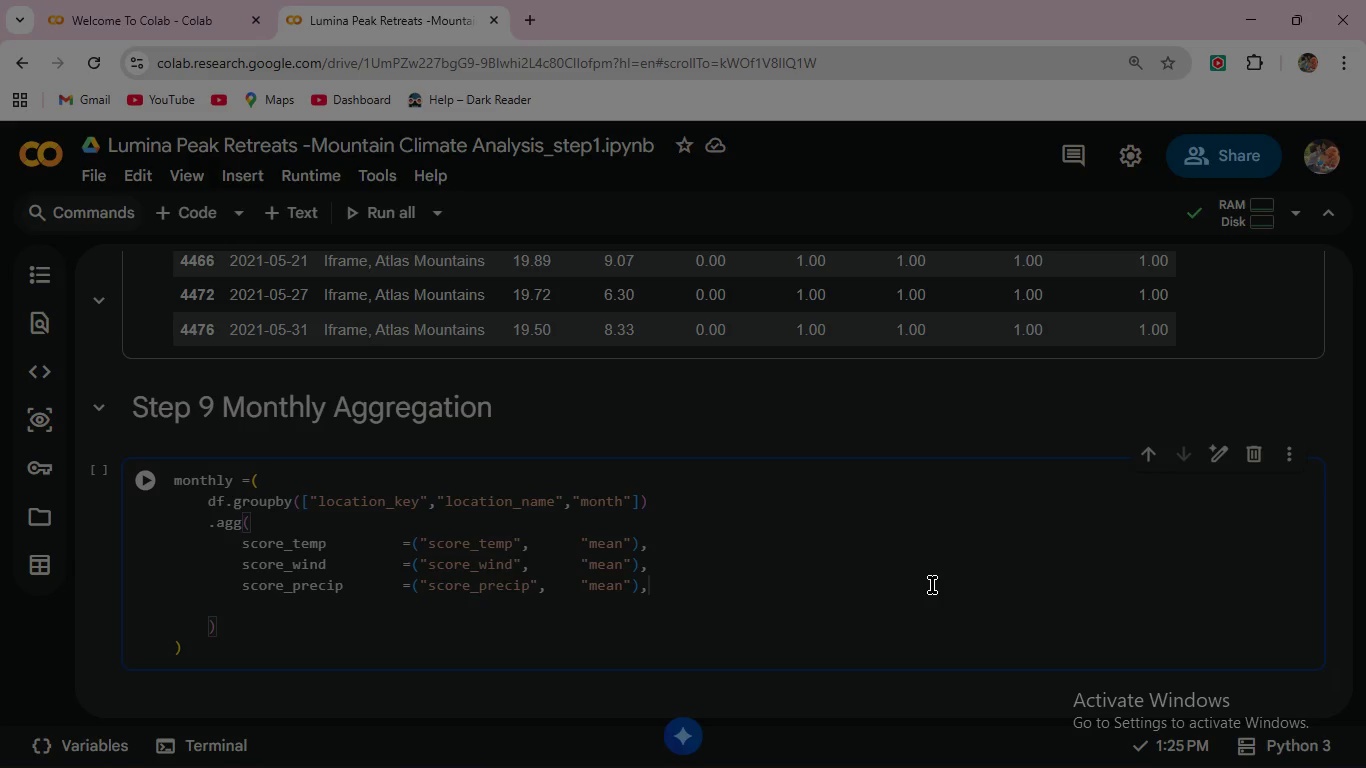 
key(Enter)
 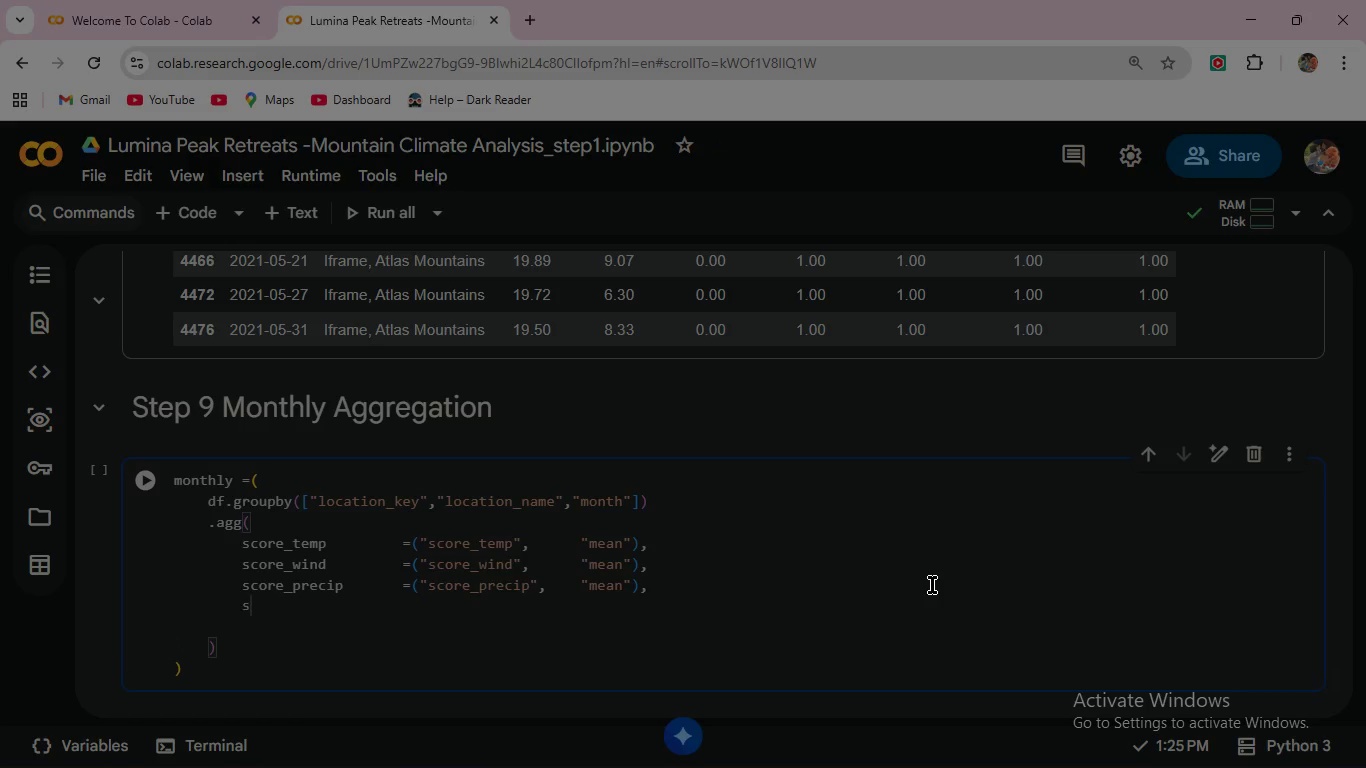 
type(session_score      =)
 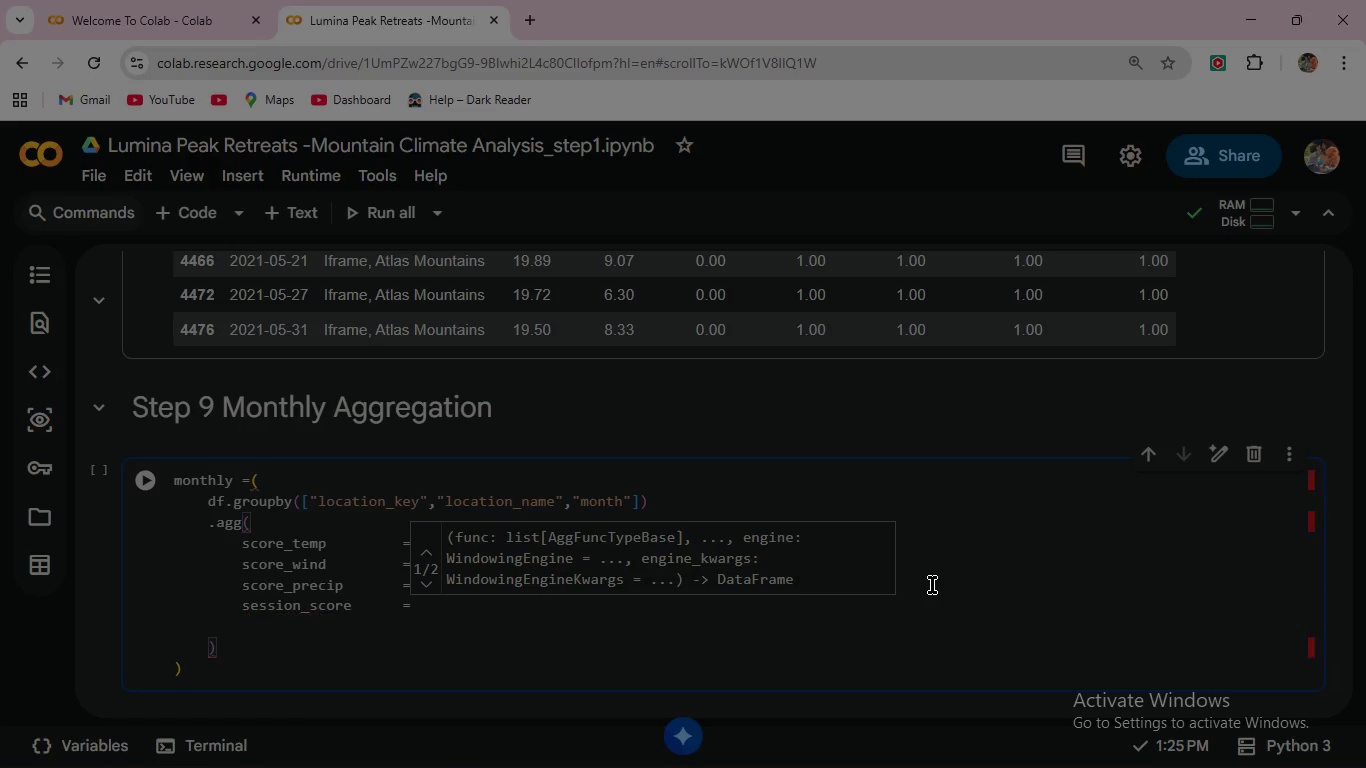 
key(Shift+9)
 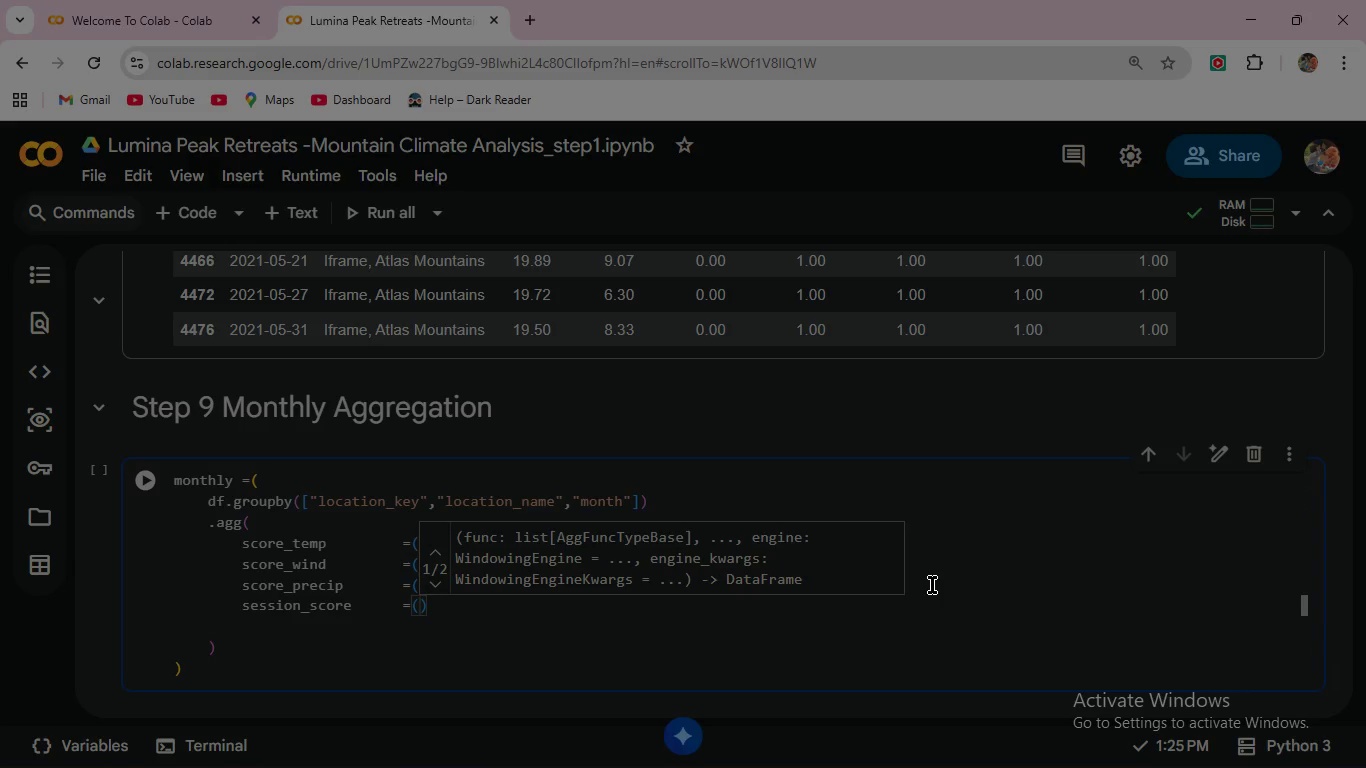 
key(Shift+ShiftRight)
 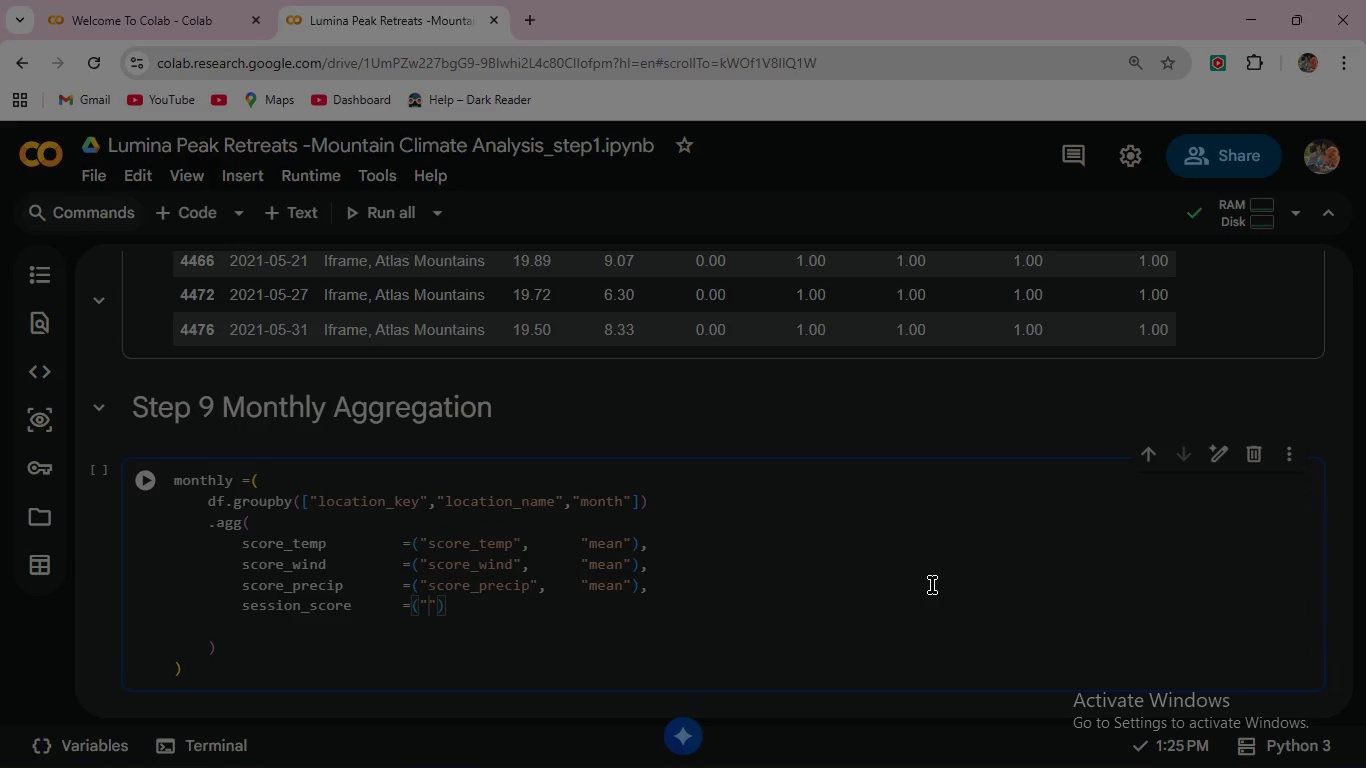 
key(Shift+Quote)
 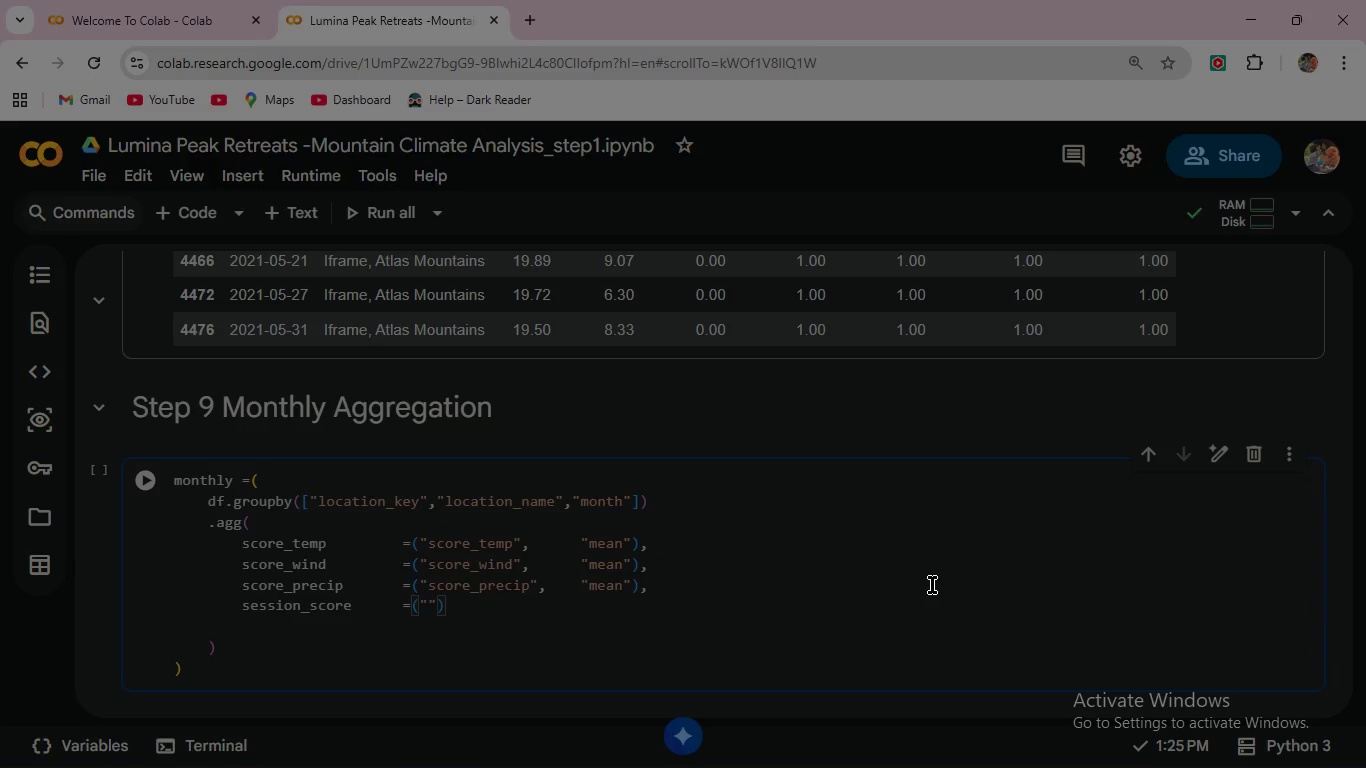 
type(session_score,)
key(Backspace)
 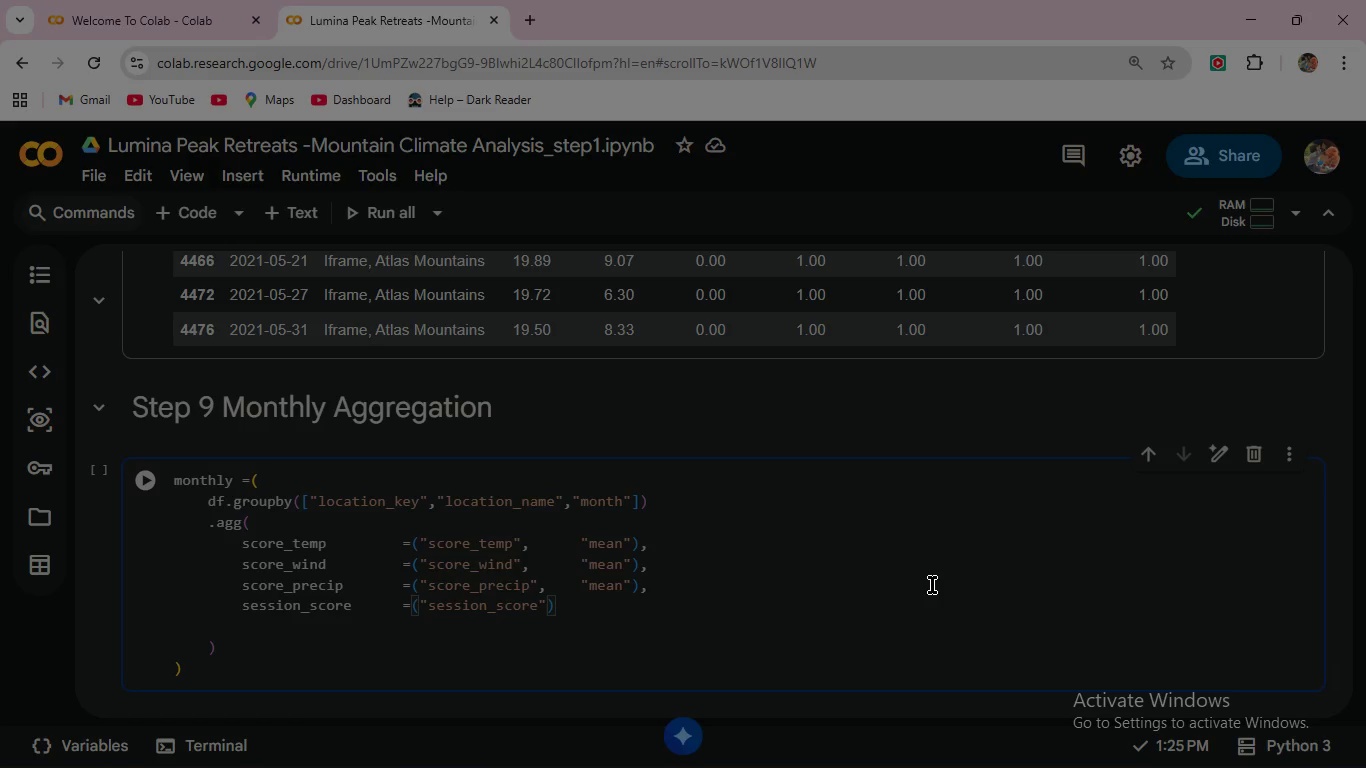 
key(ArrowRight)
 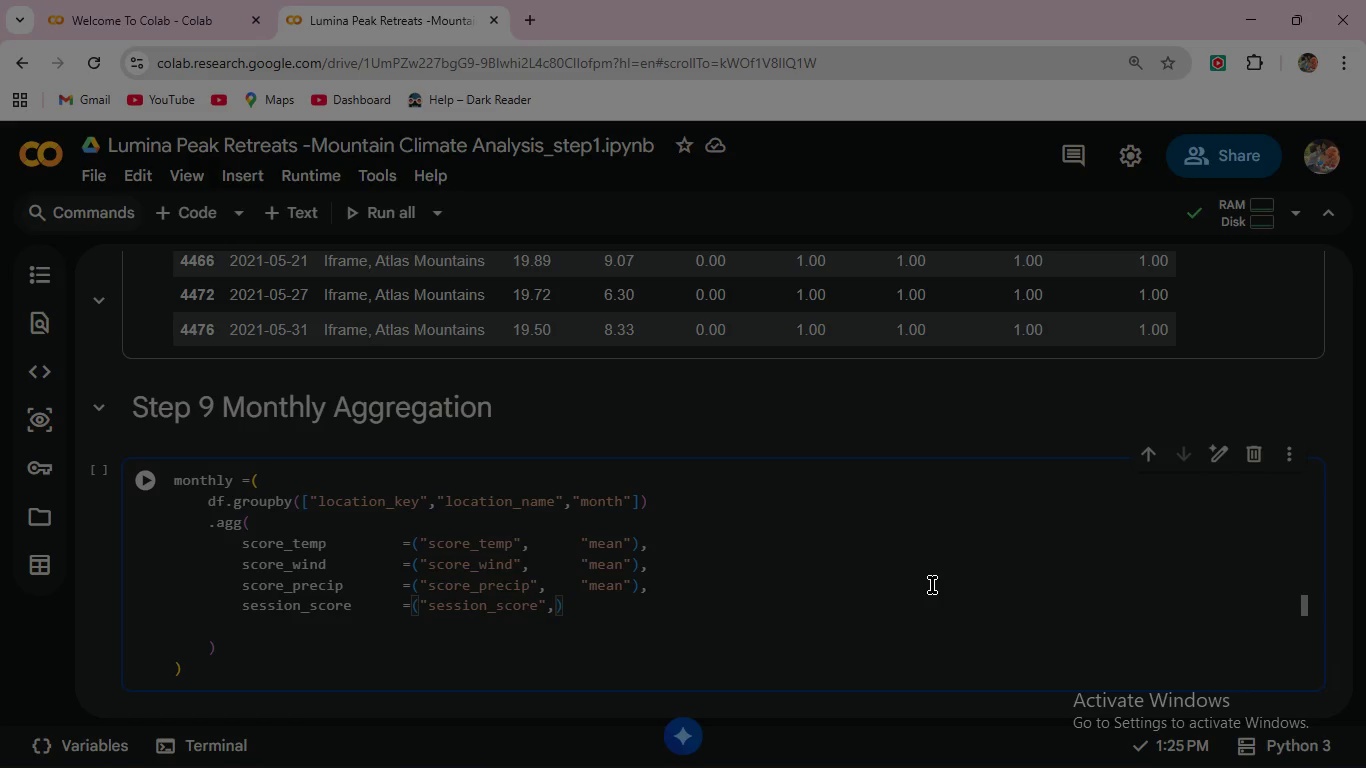 
type(,    )
key(Backspace)
type( "mean)
 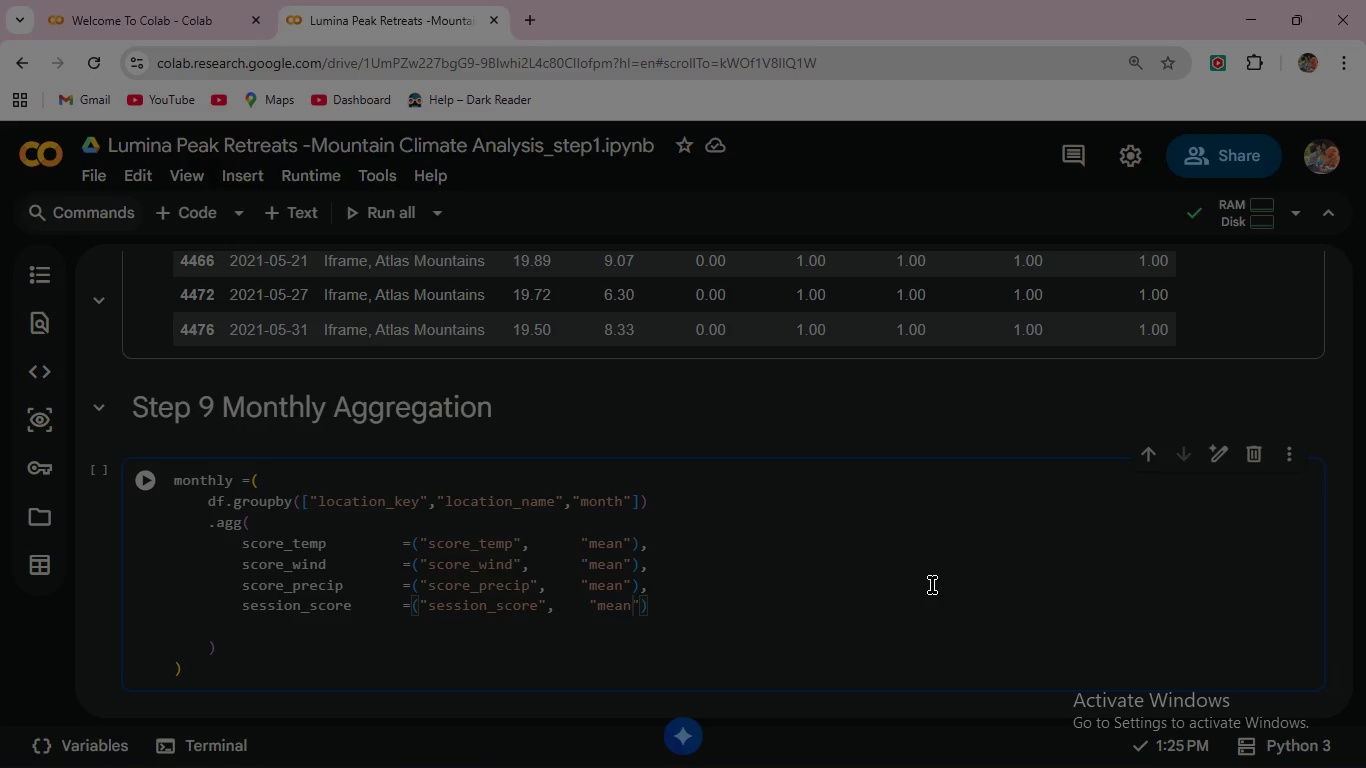 
key(ArrowLeft)
 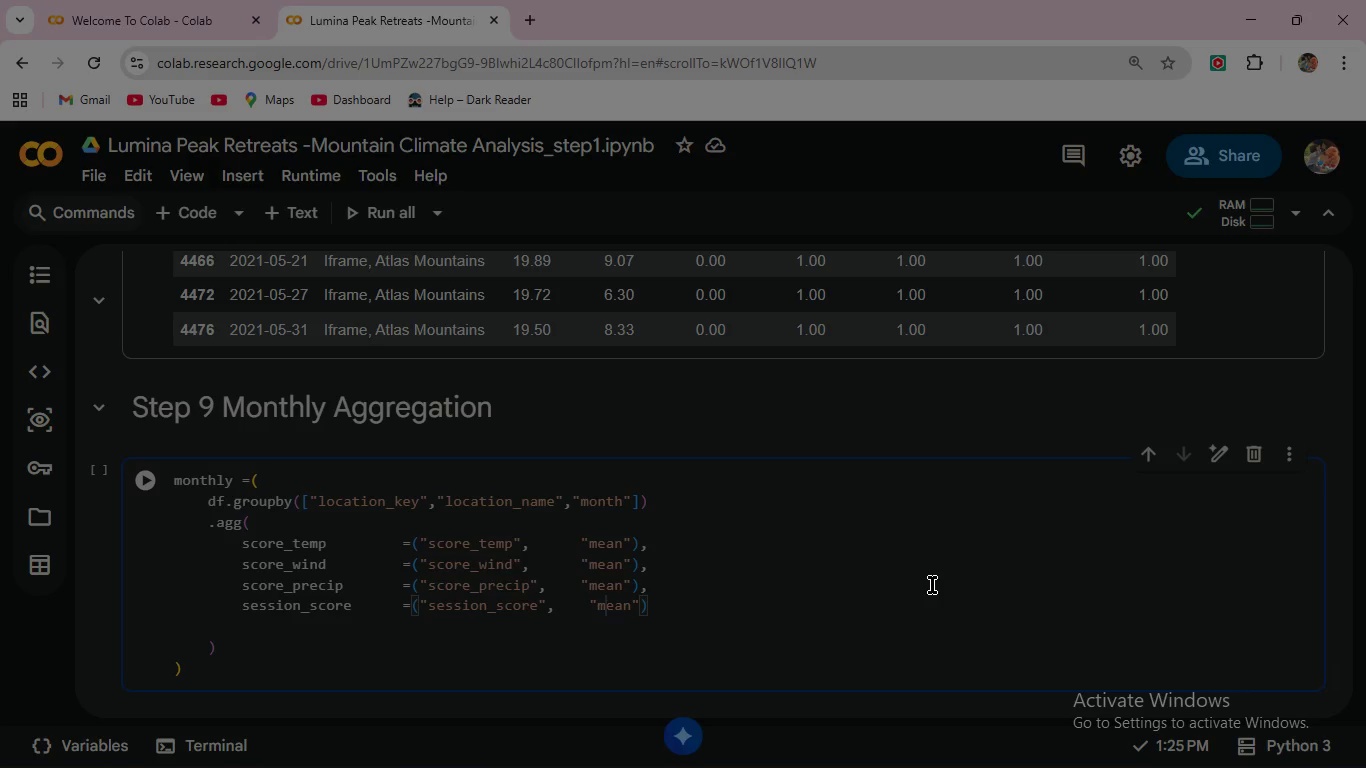 
key(ArrowLeft)
 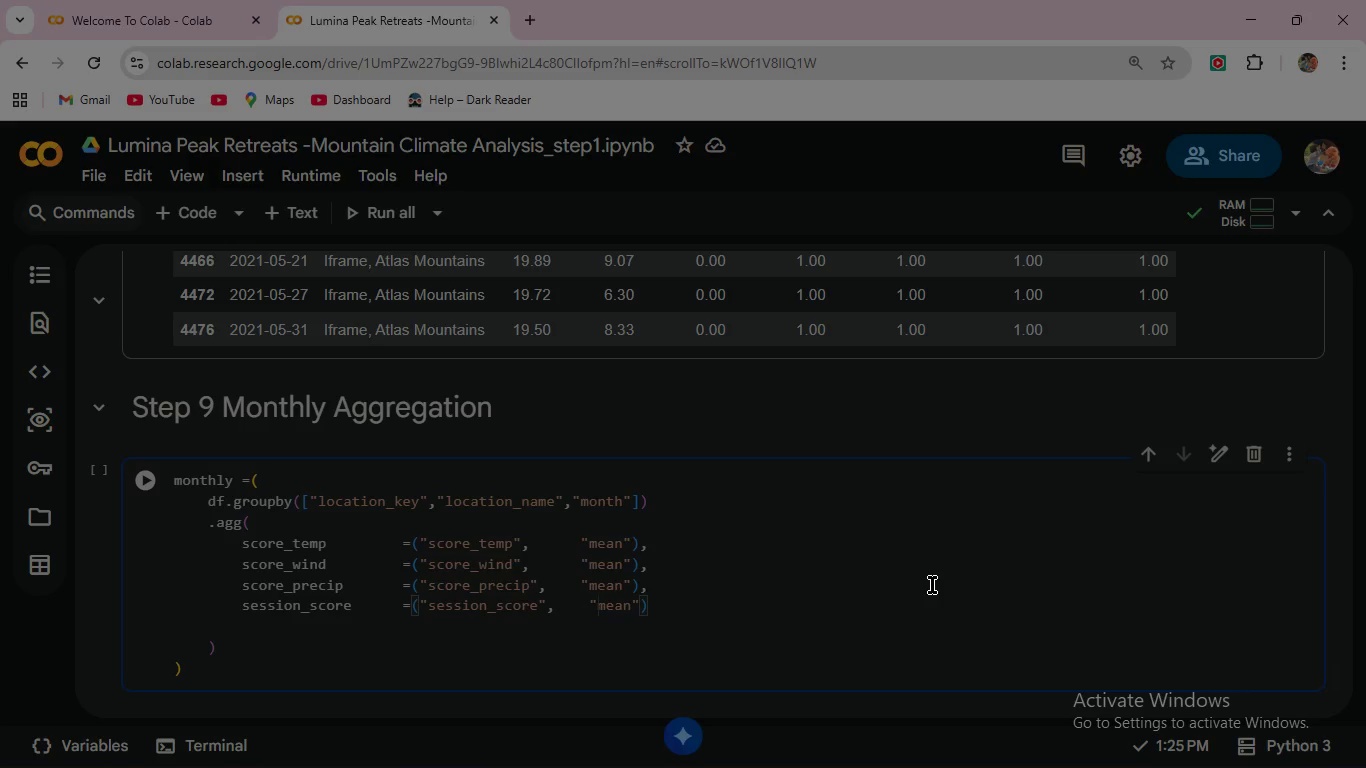 
key(ArrowLeft)
 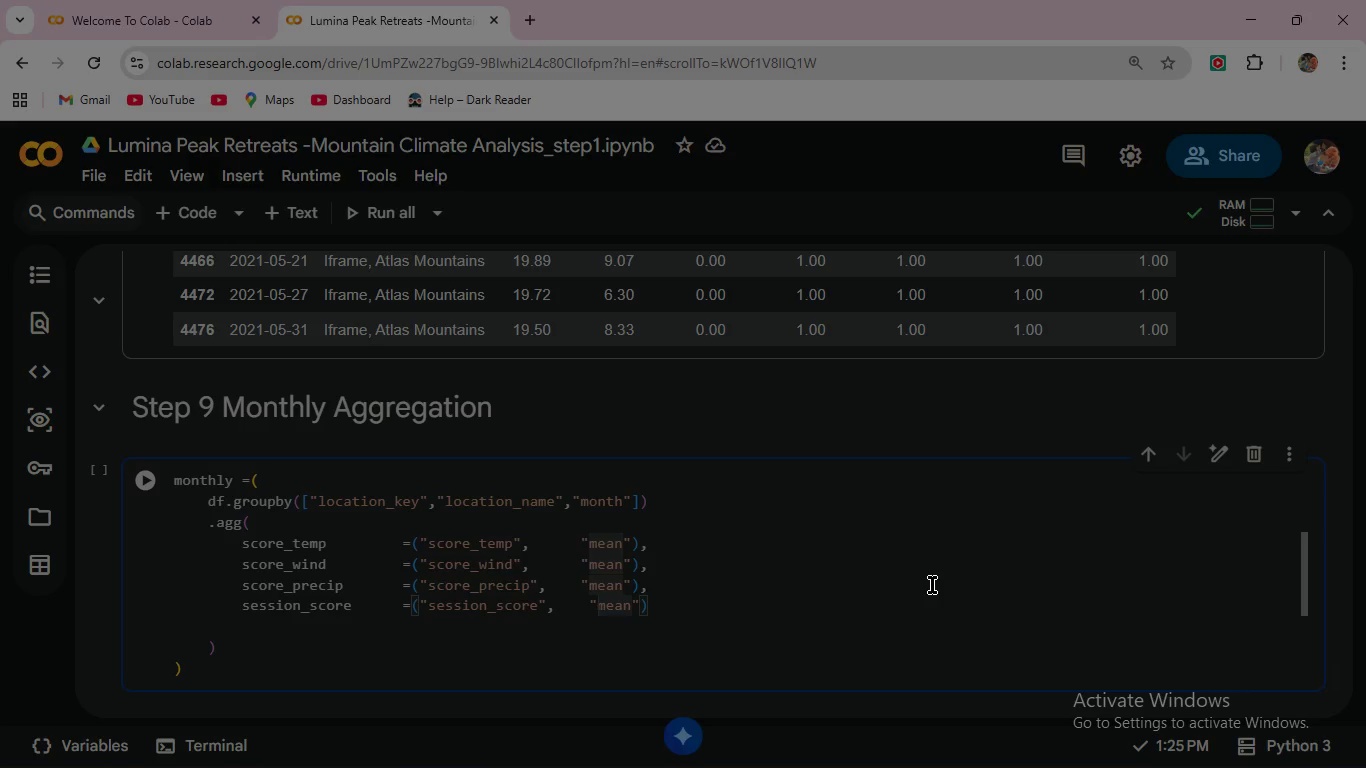 
key(ArrowLeft)
 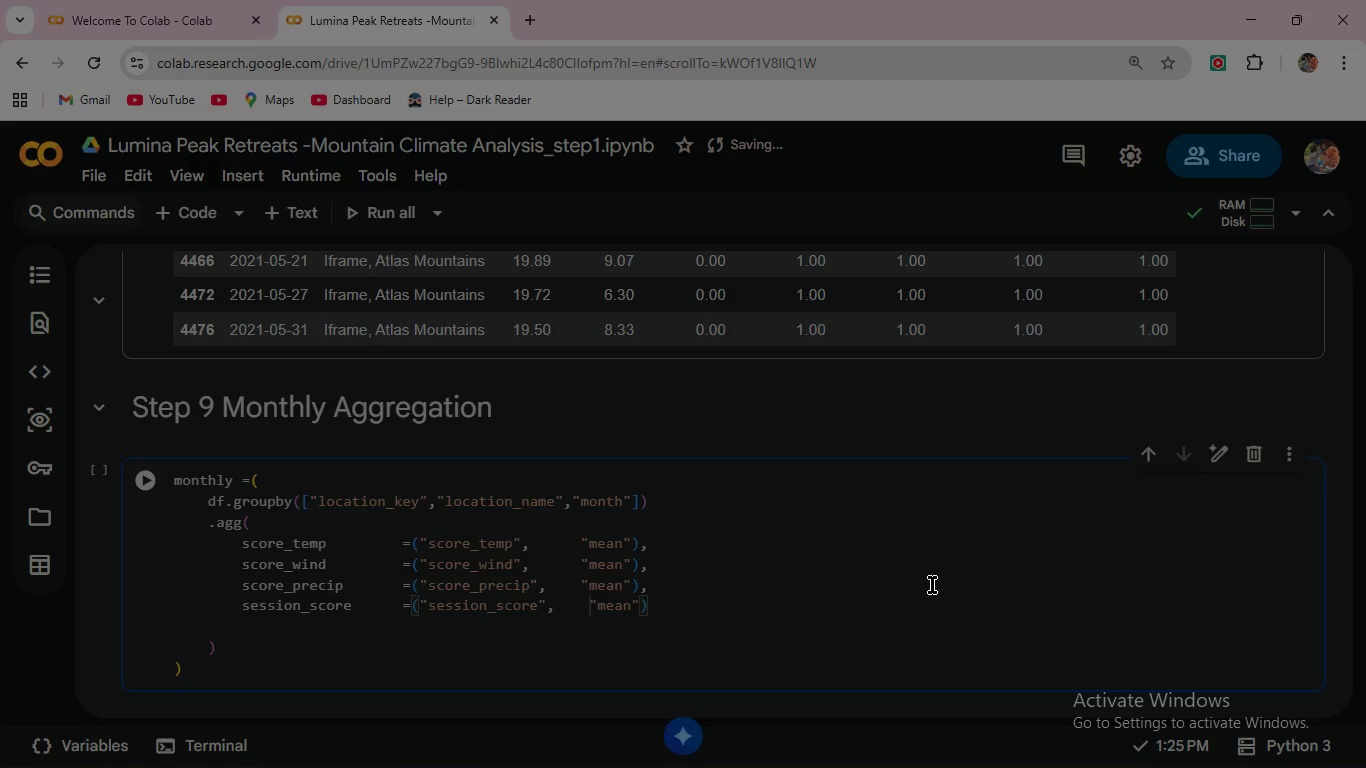 
key(ArrowLeft)
 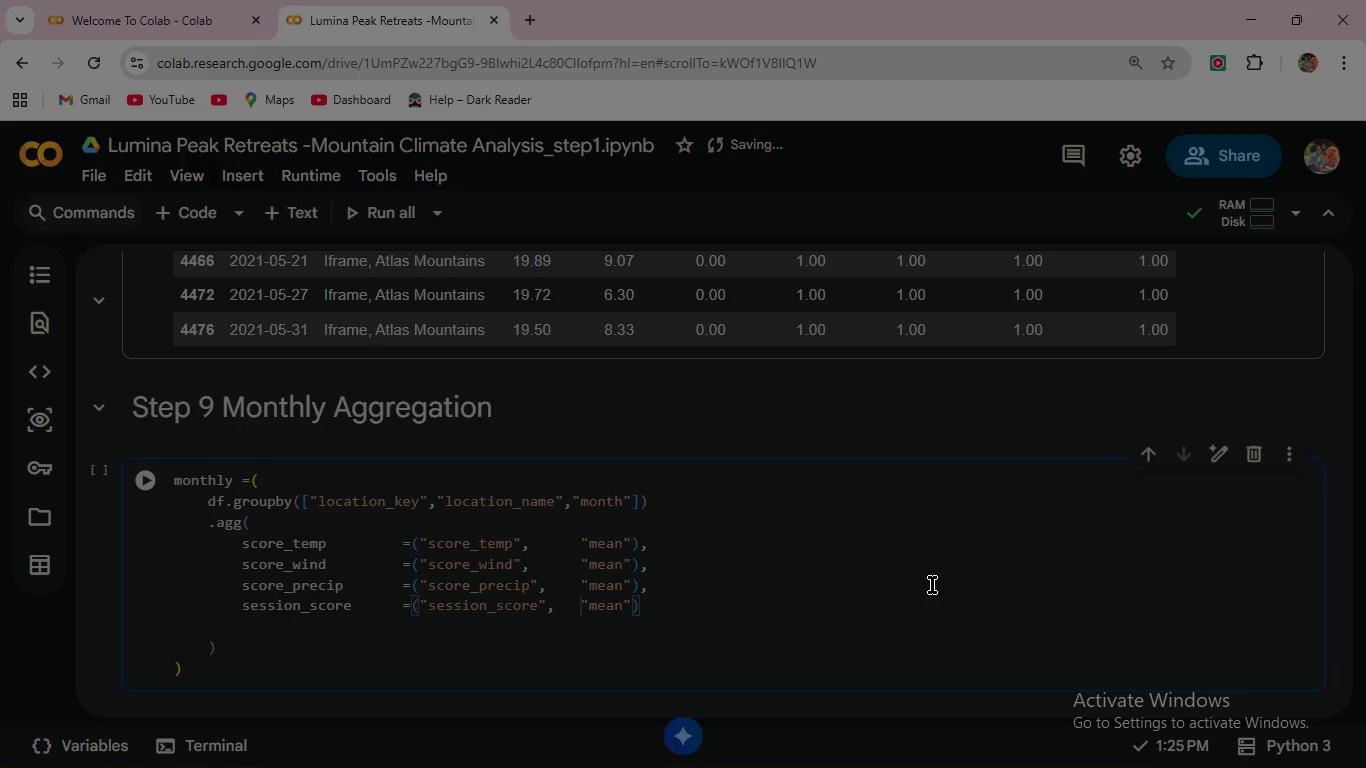 
key(Backspace)
 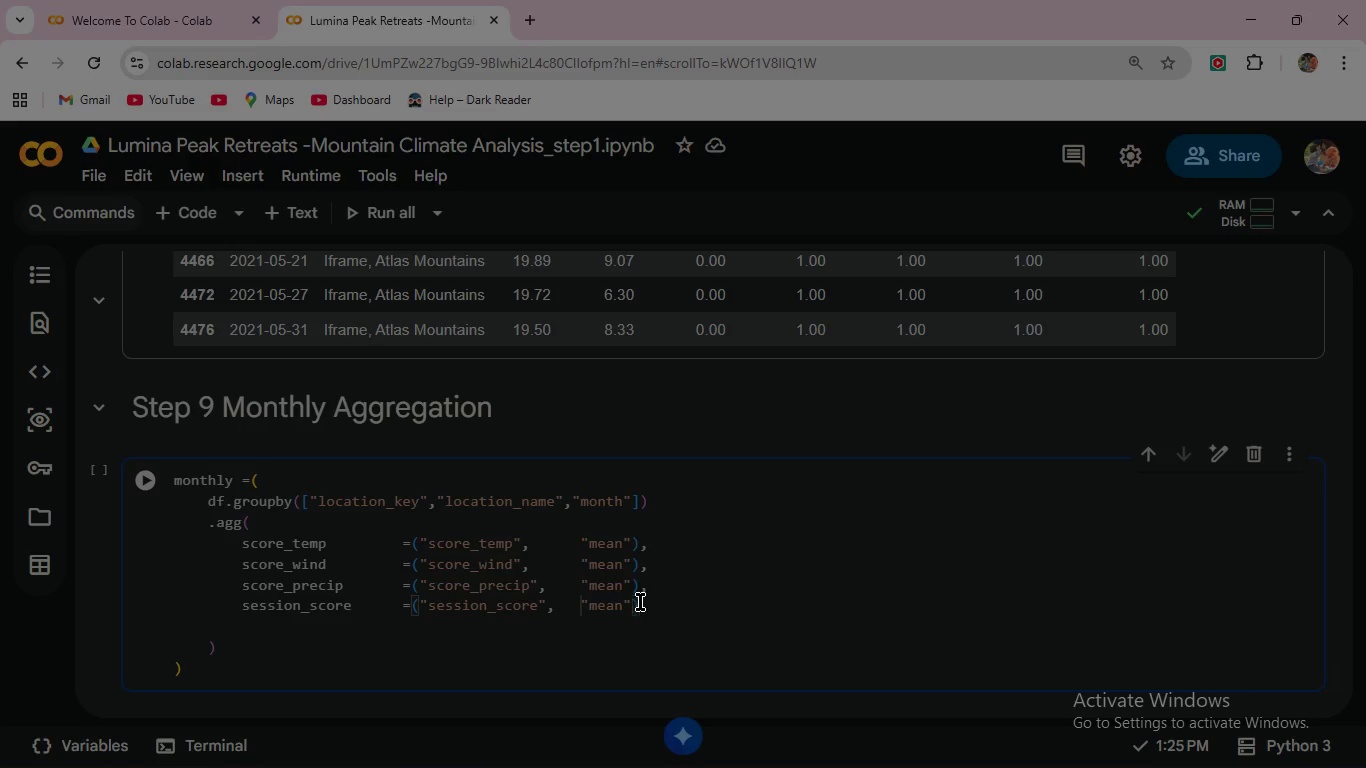 
left_click([640, 609])
 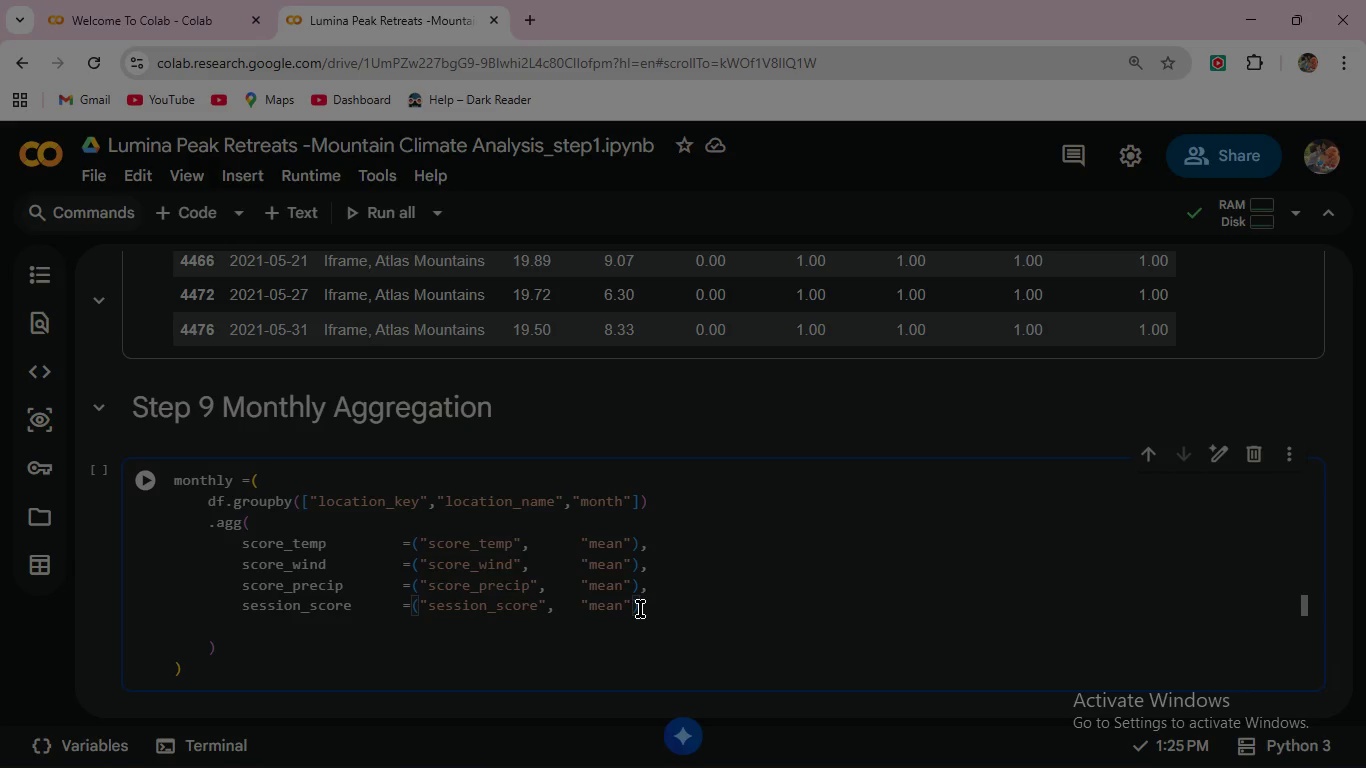 
key(Comma)
 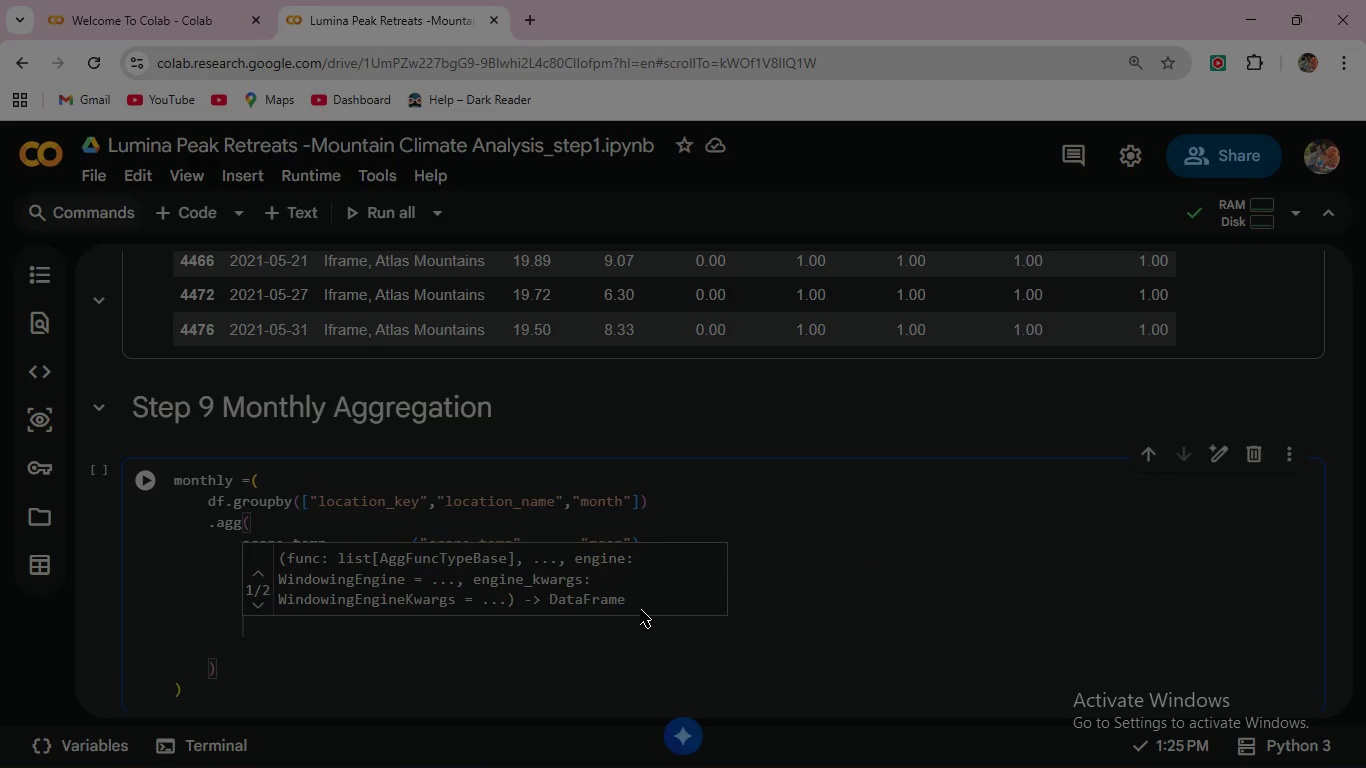 
key(Enter)
 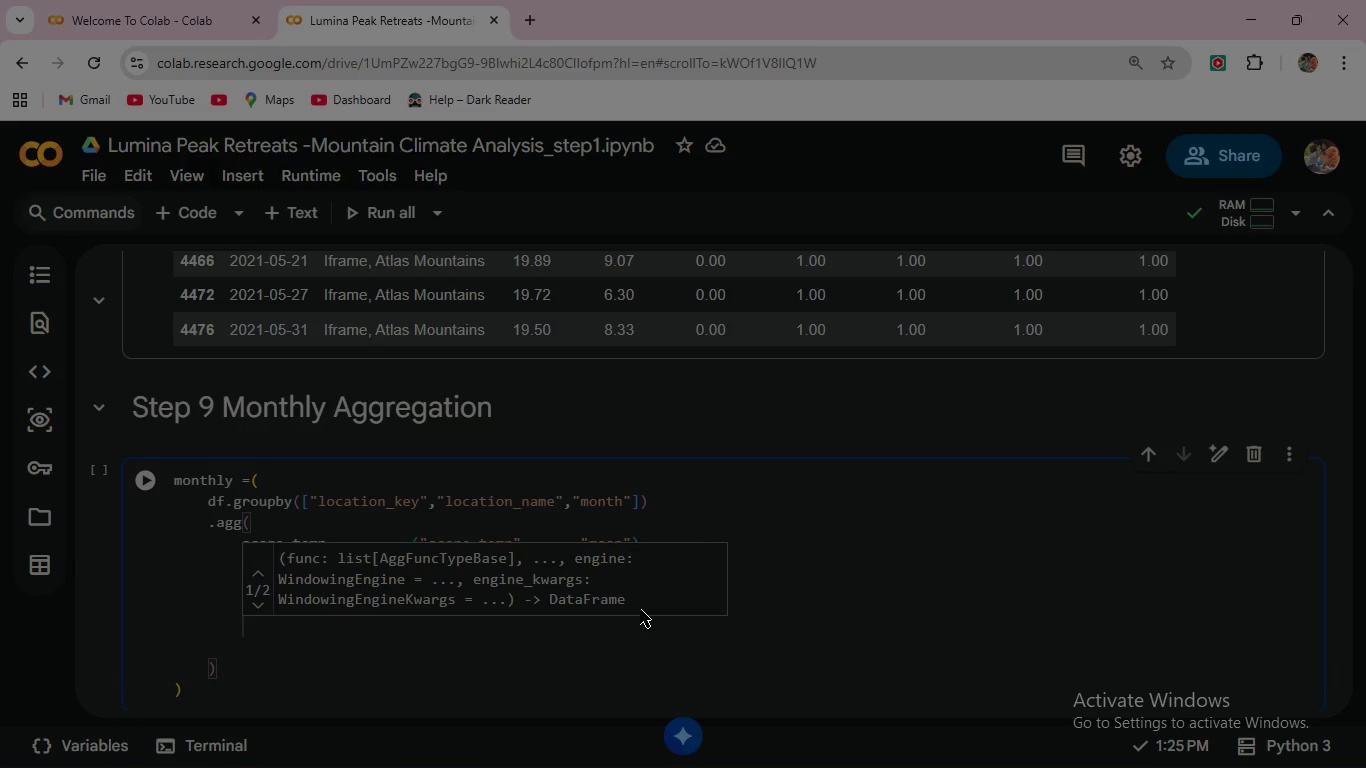 
type(avg_temp_c           )
key(Backspace)
key(Backspace)
type(=()
 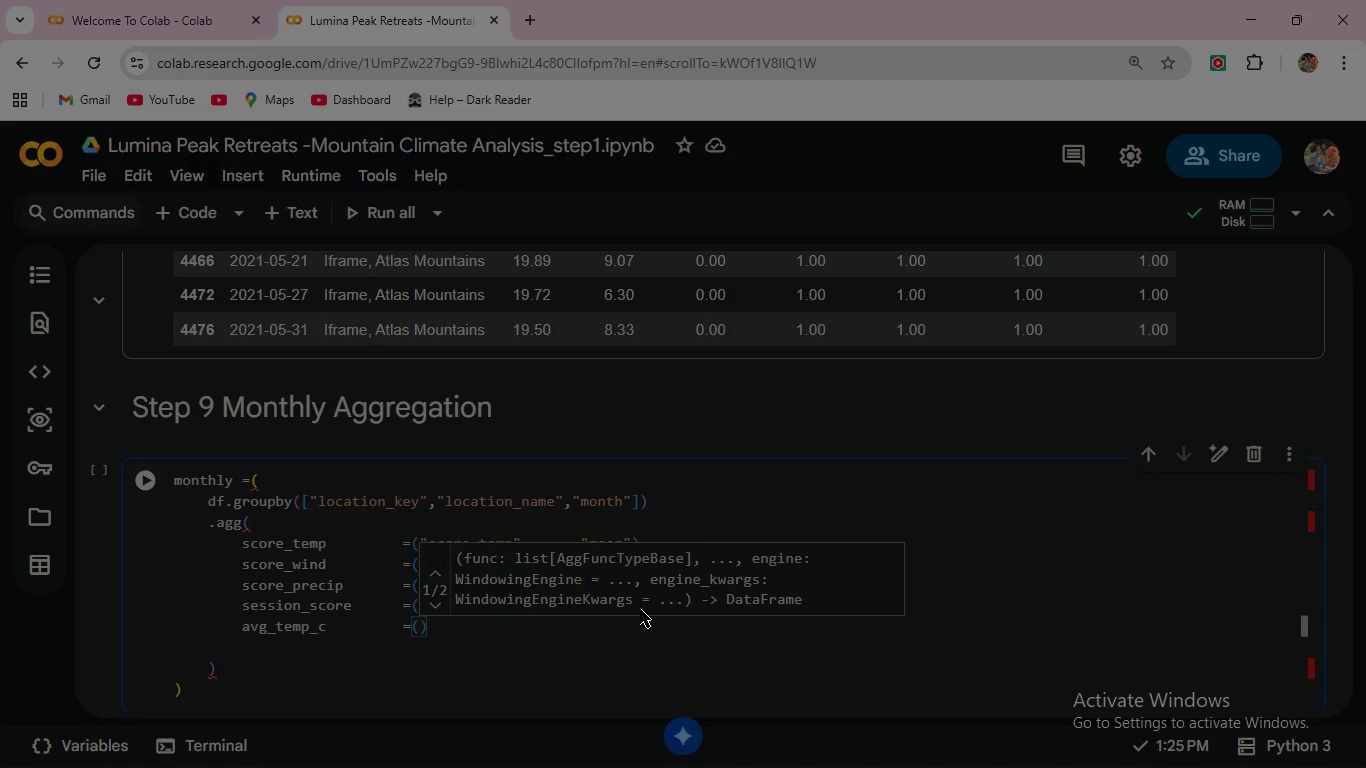 
wait(5.94)
 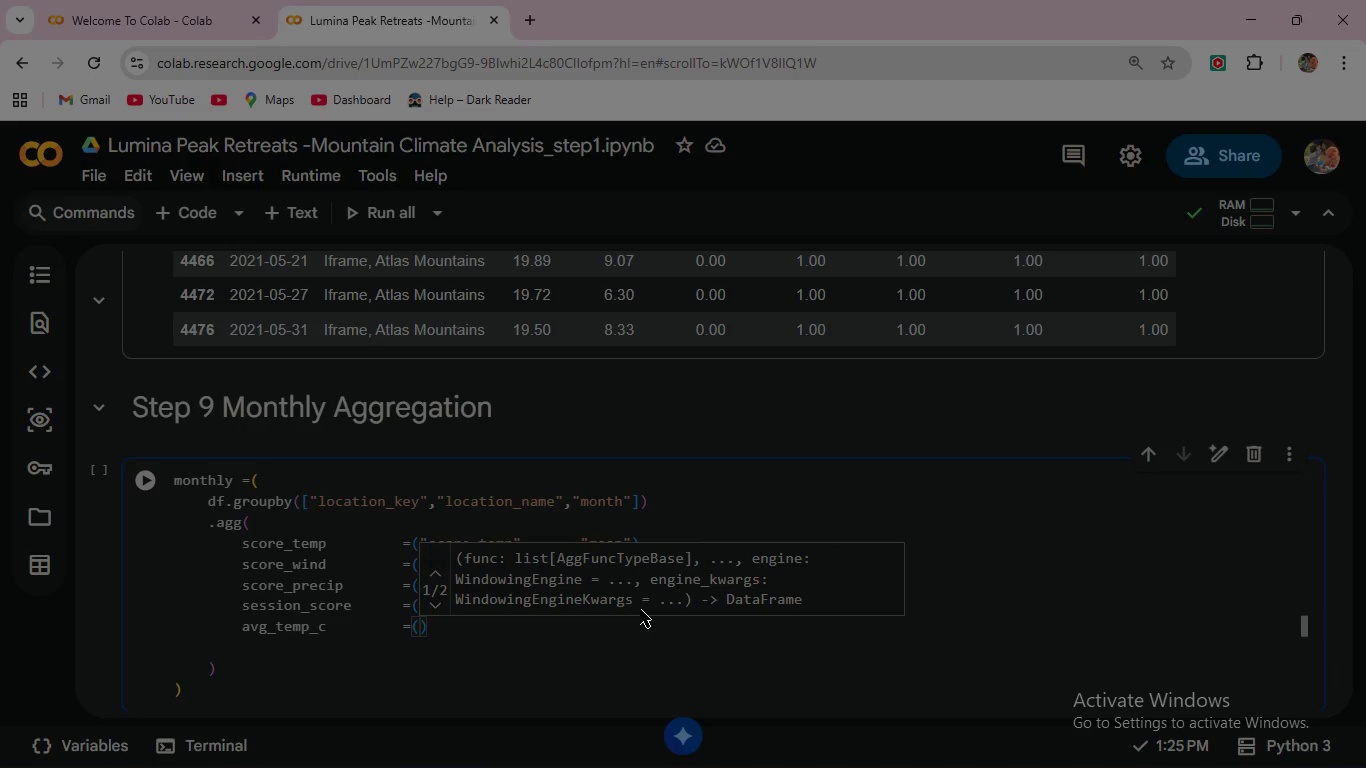 
type("temp_c)
 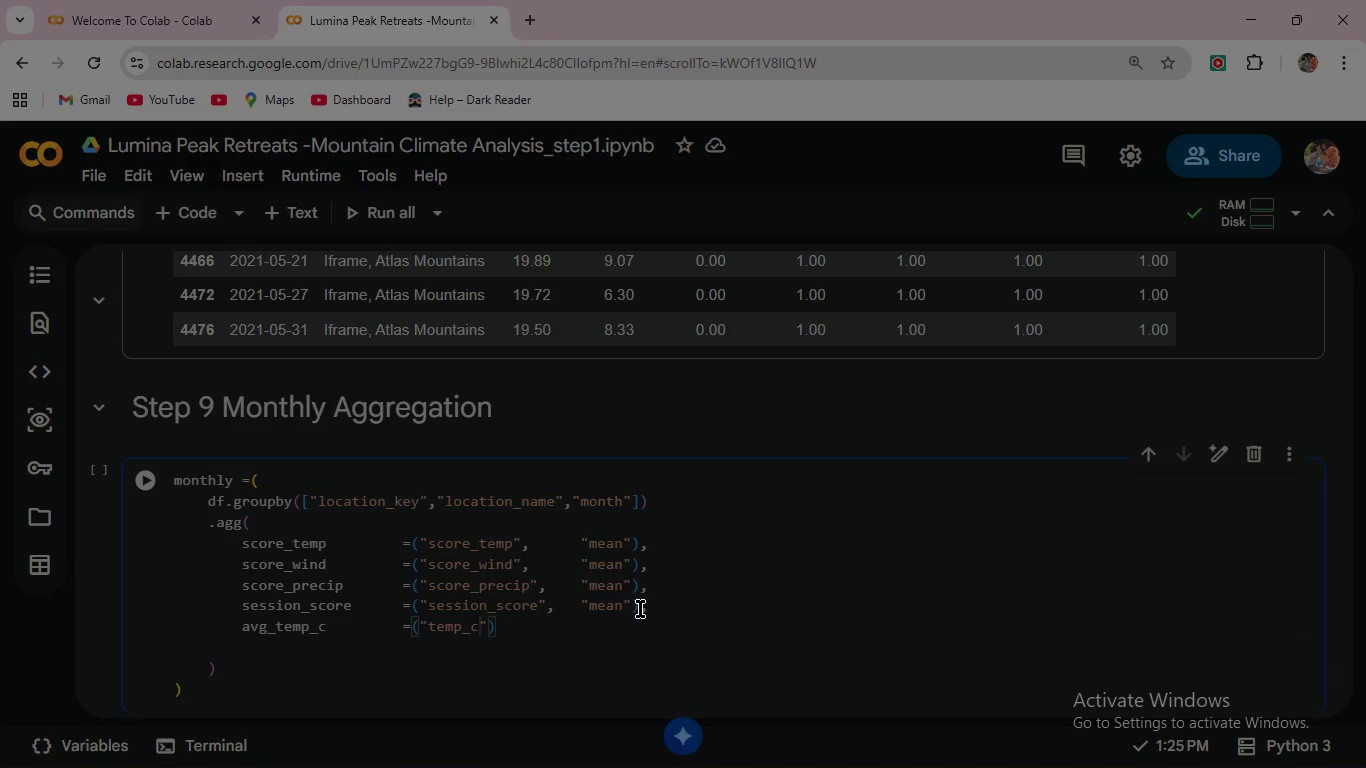 
key(ArrowRight)
 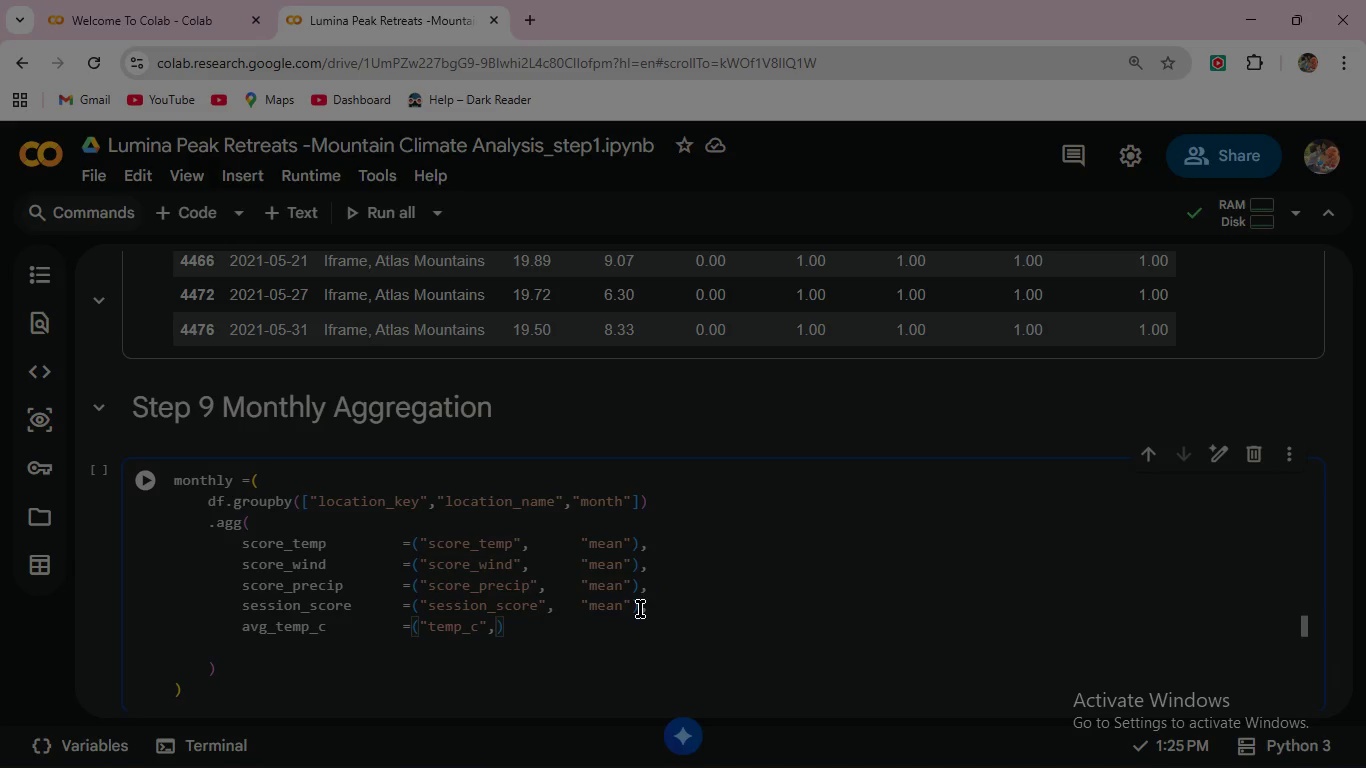 
type(,            )
key(Backspace)
type("mean)
 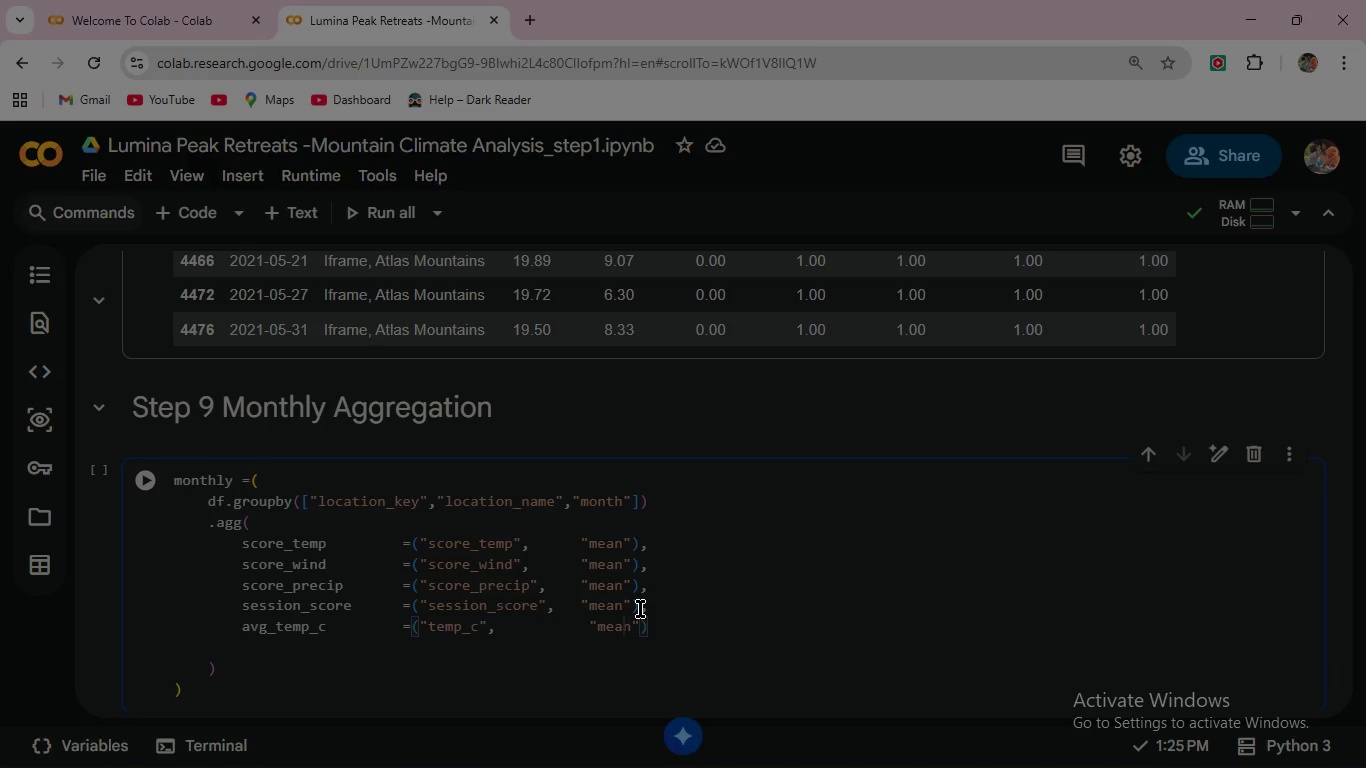 
key(ArrowLeft)
 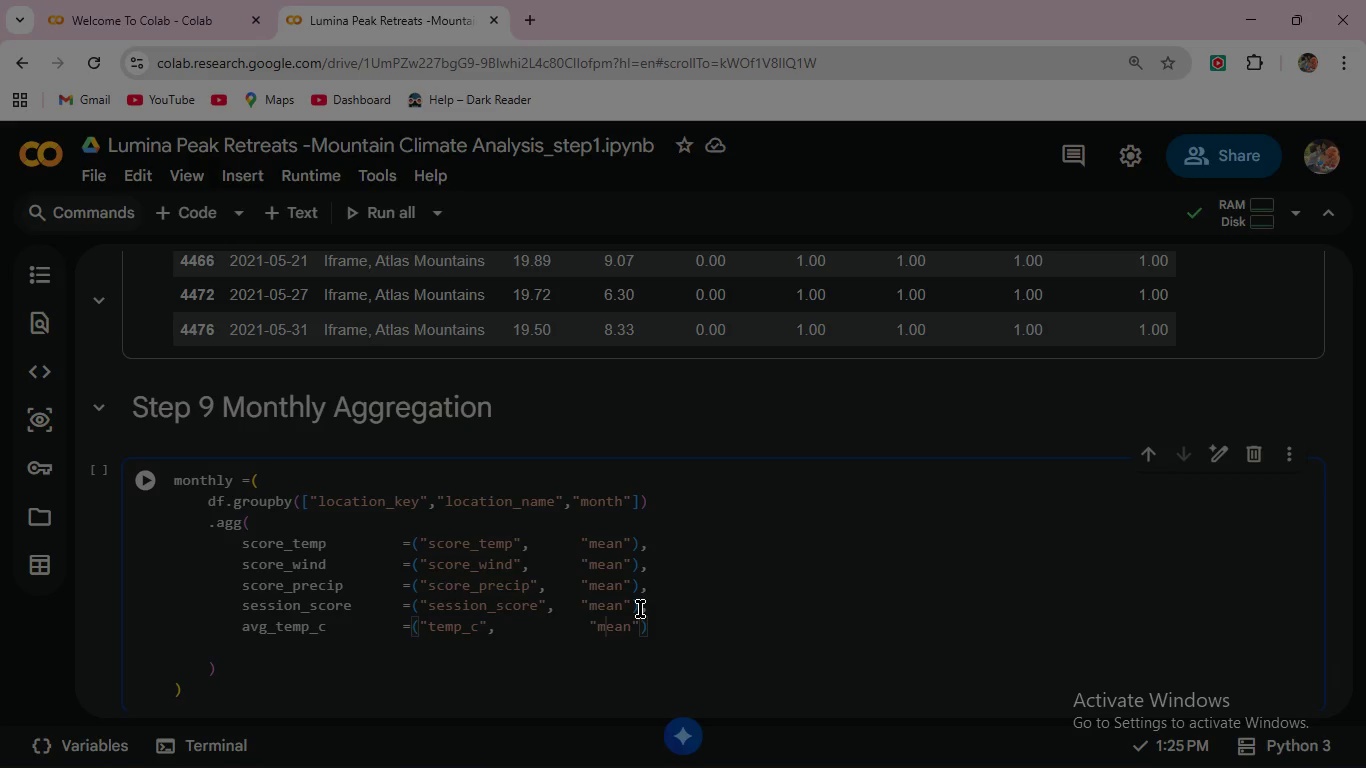 
key(ArrowLeft)
 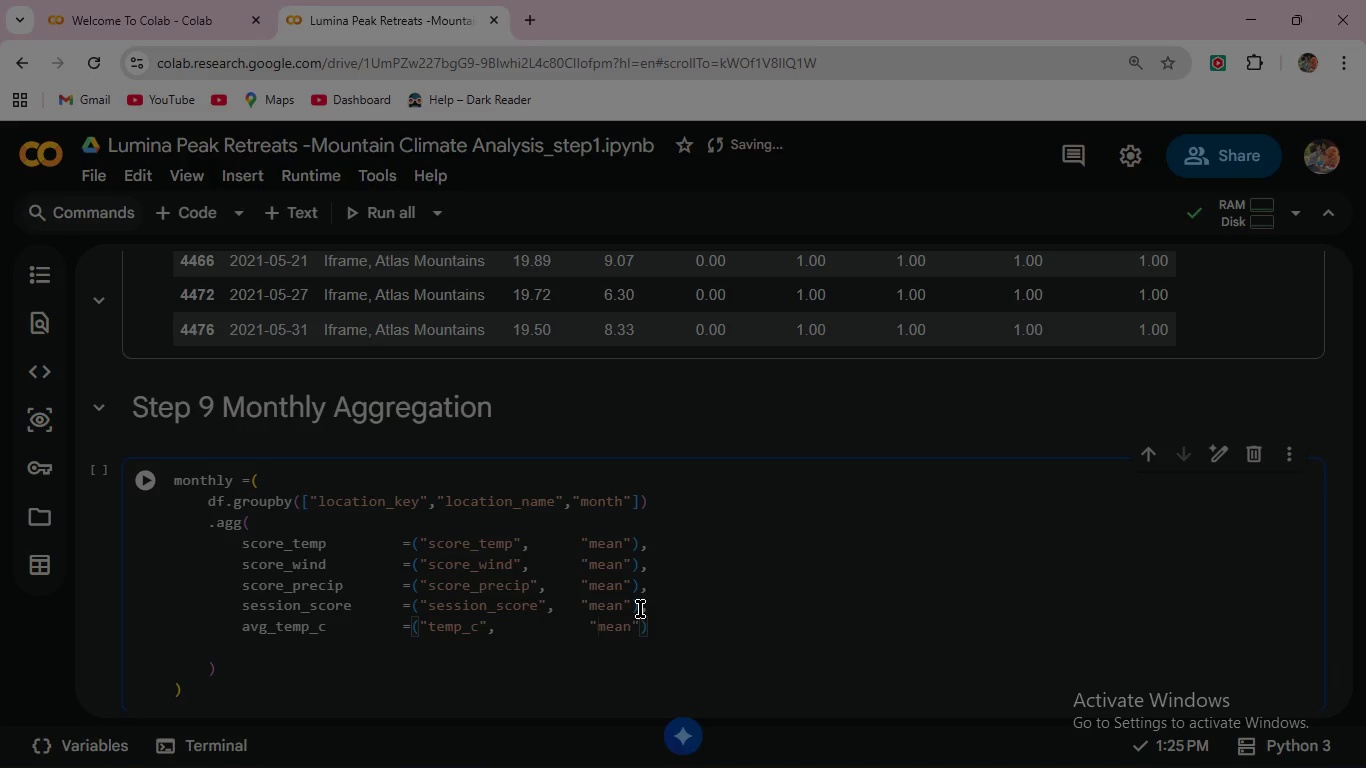 
key(ArrowLeft)
 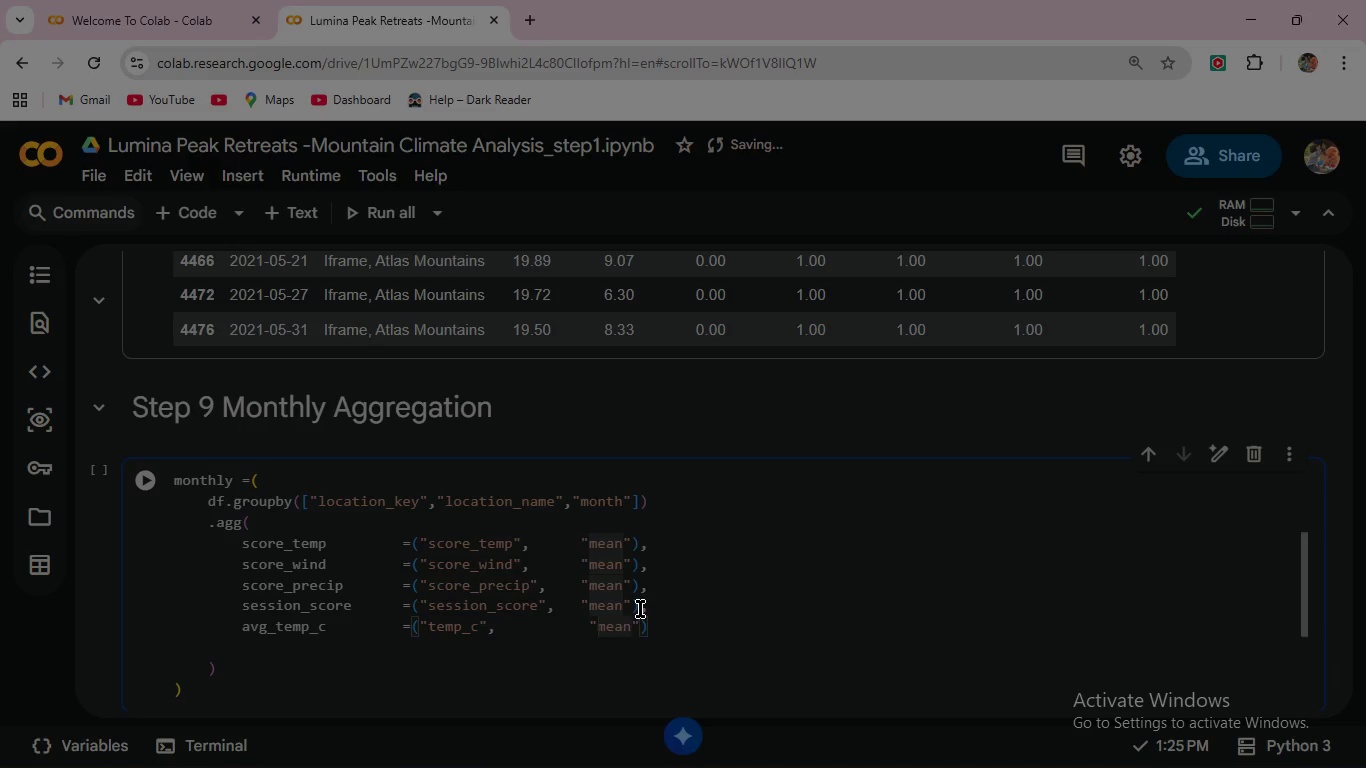 
key(ArrowLeft)
 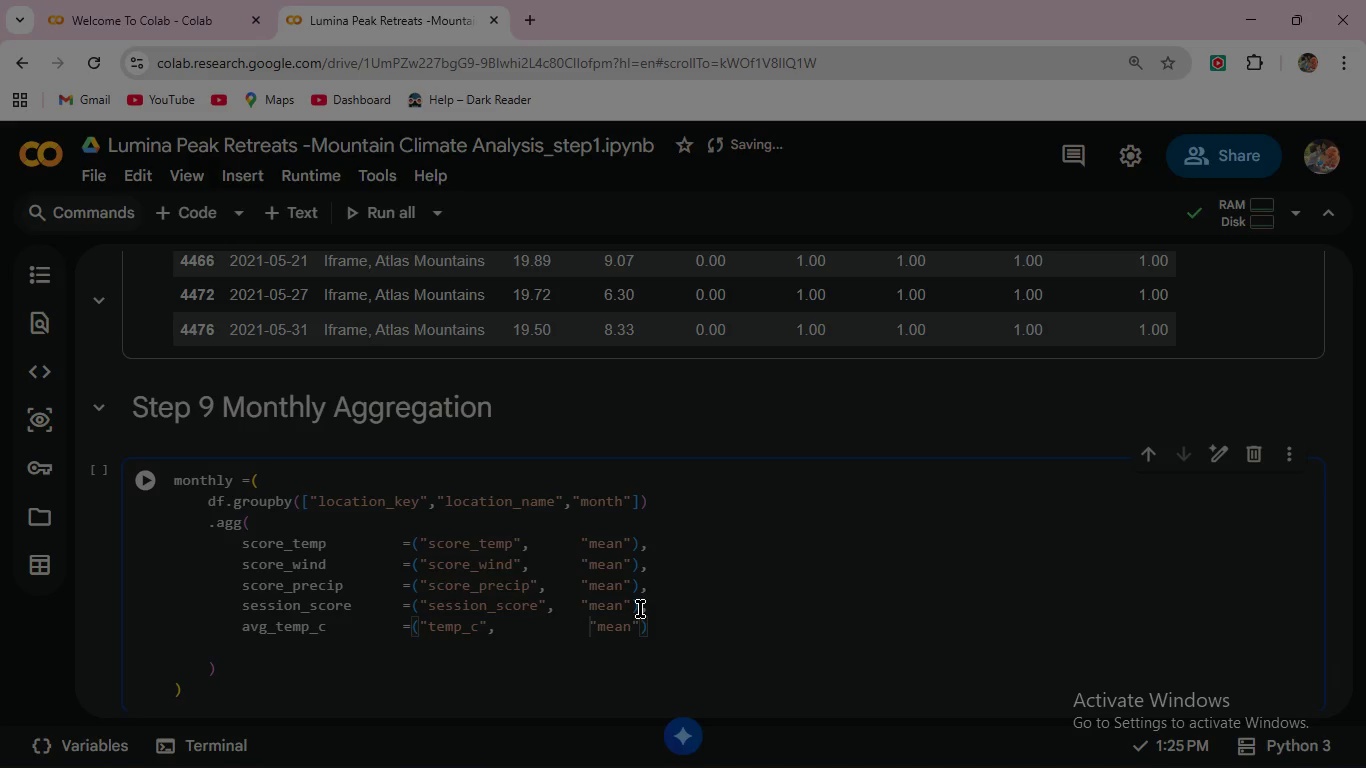 
key(ArrowLeft)
 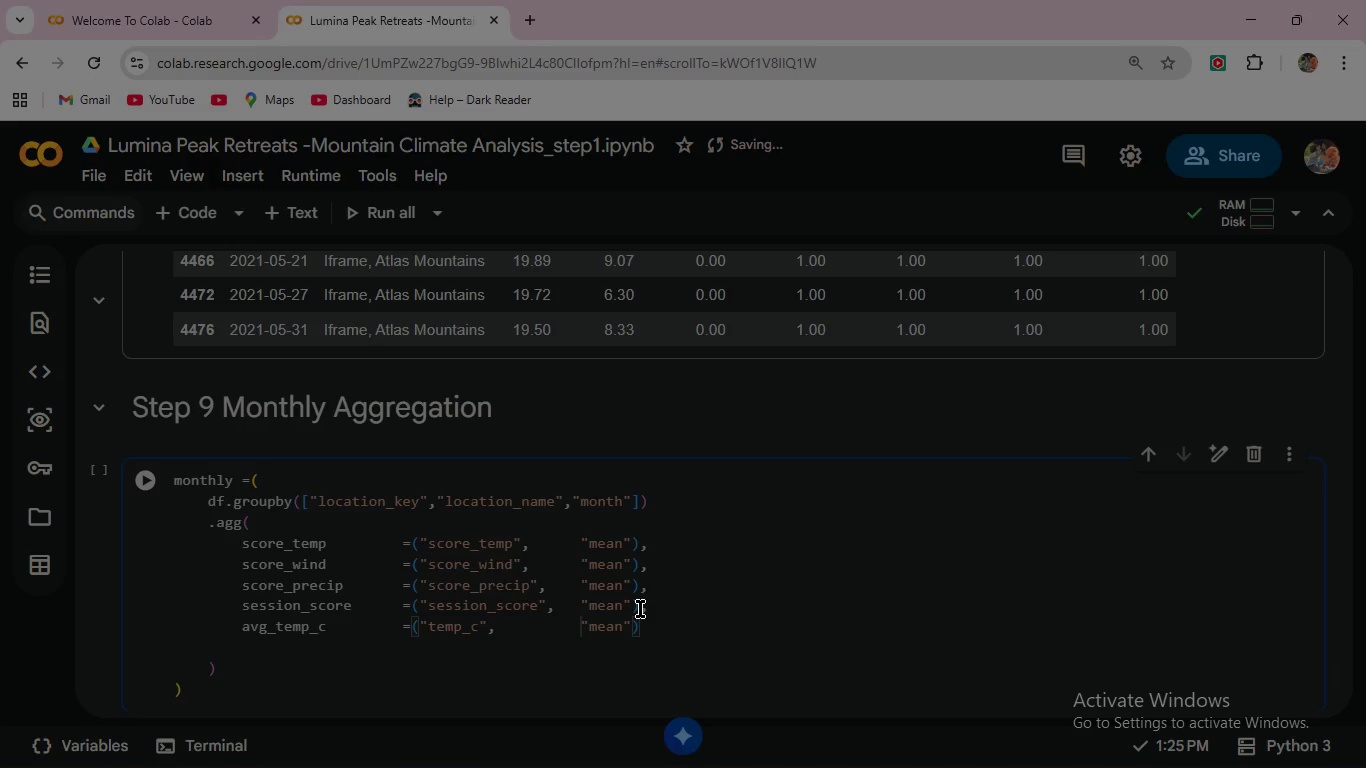 
key(Backspace)
 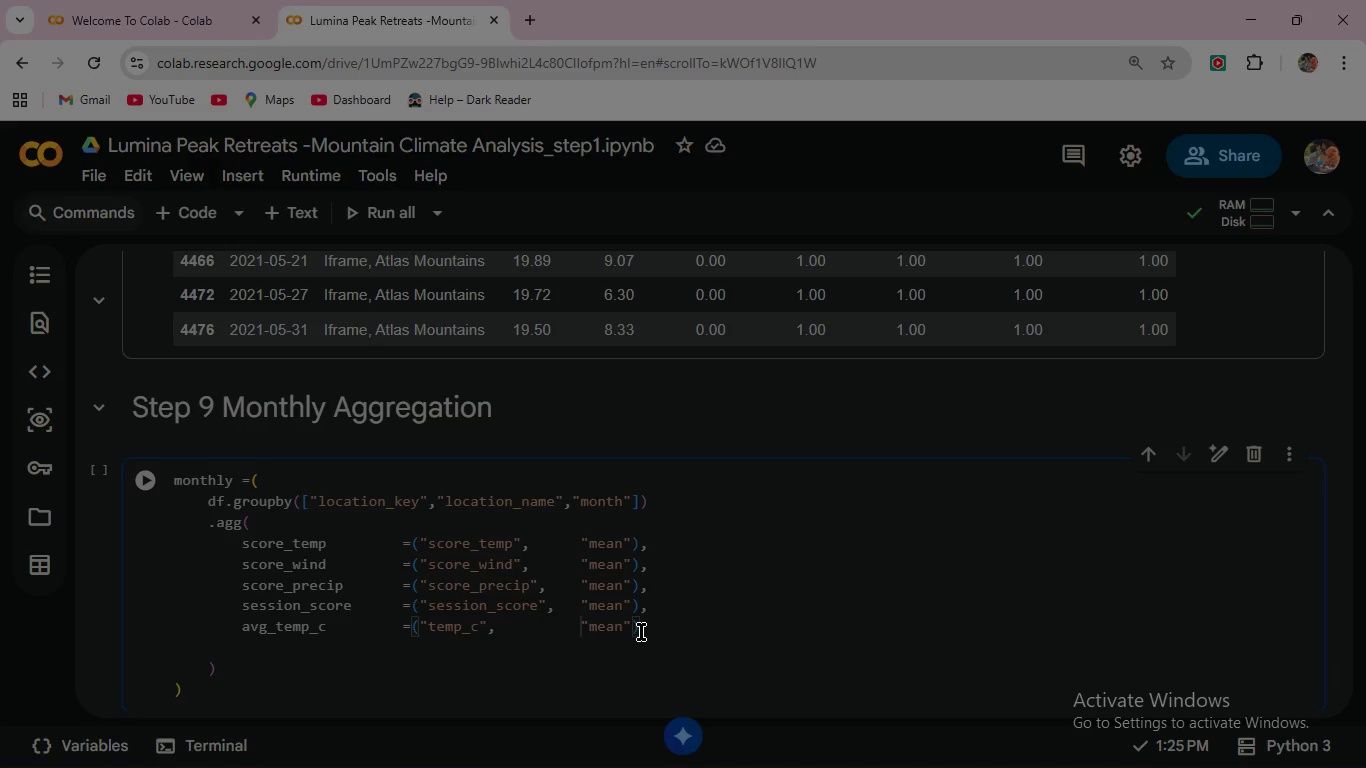 
left_click([641, 632])
 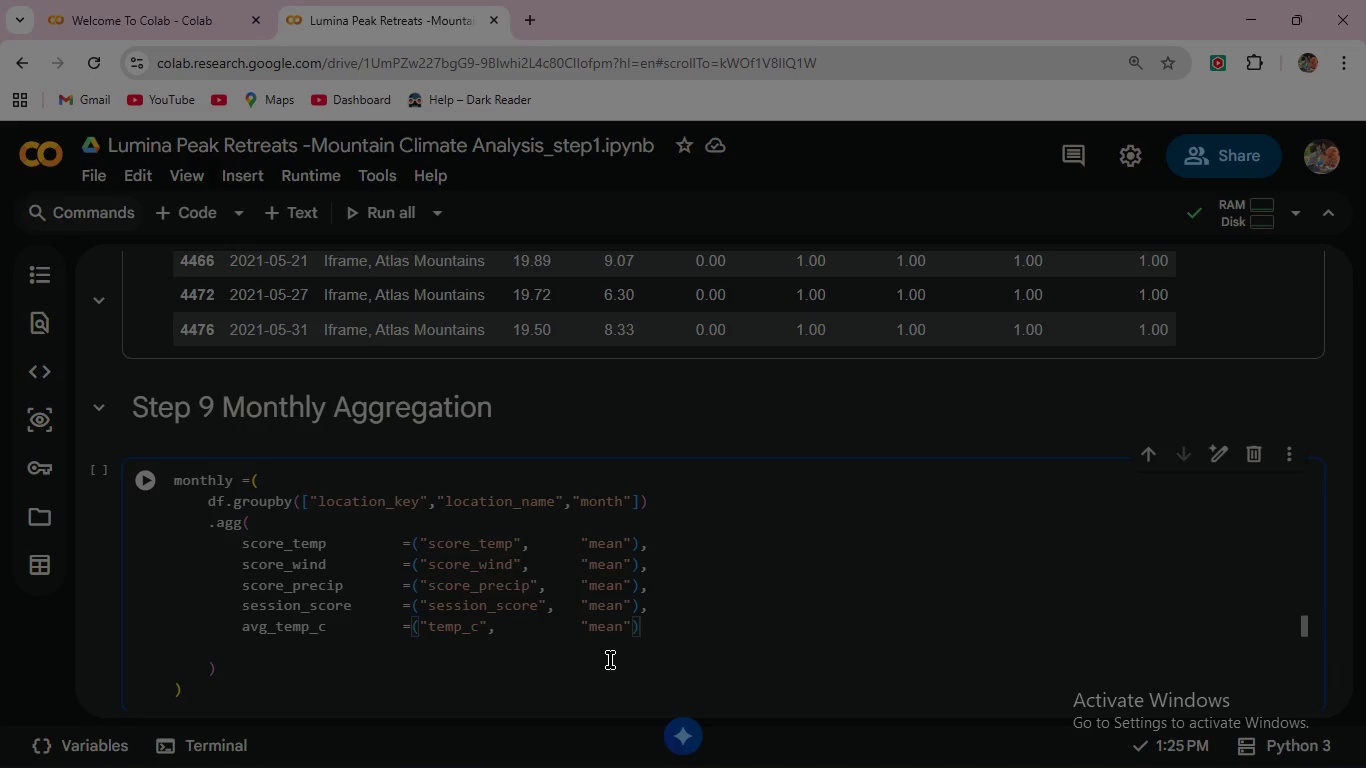 
key(Comma)
 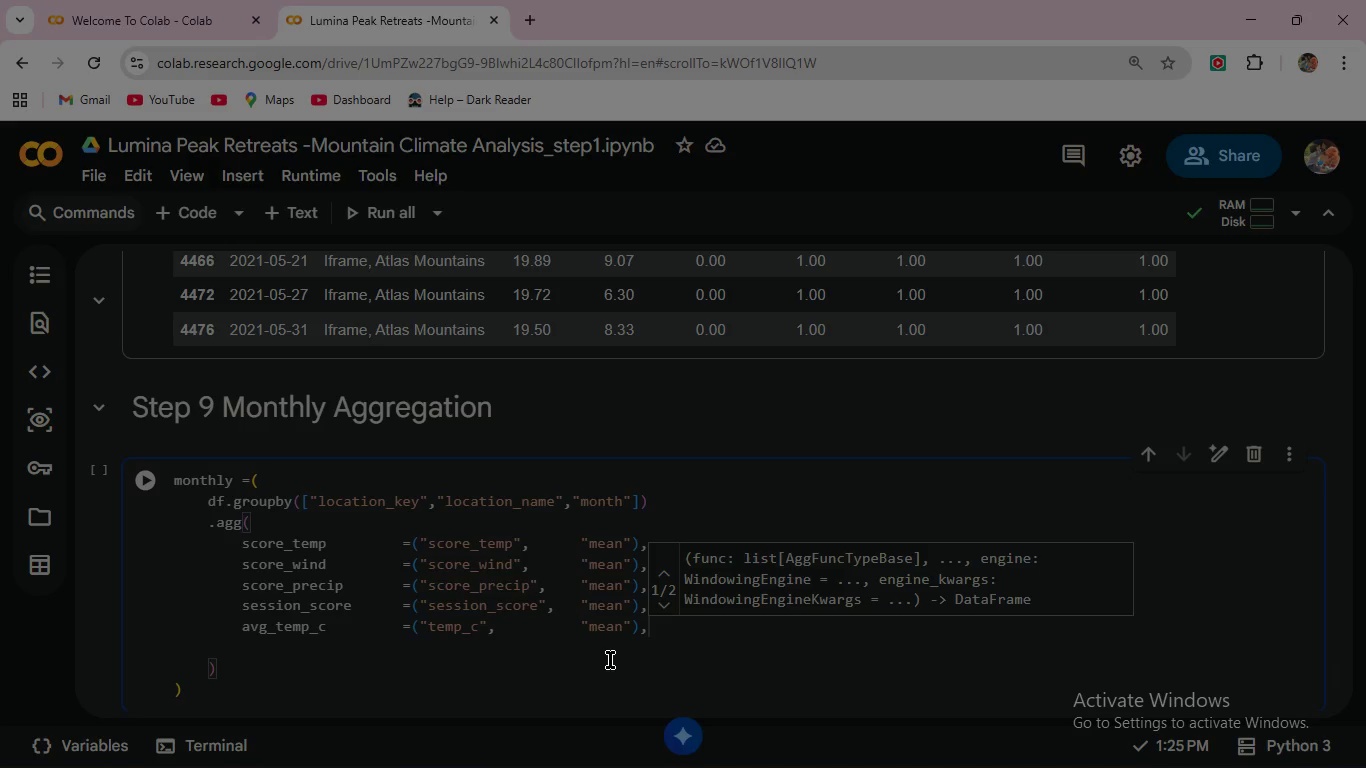 
wait(26.8)
 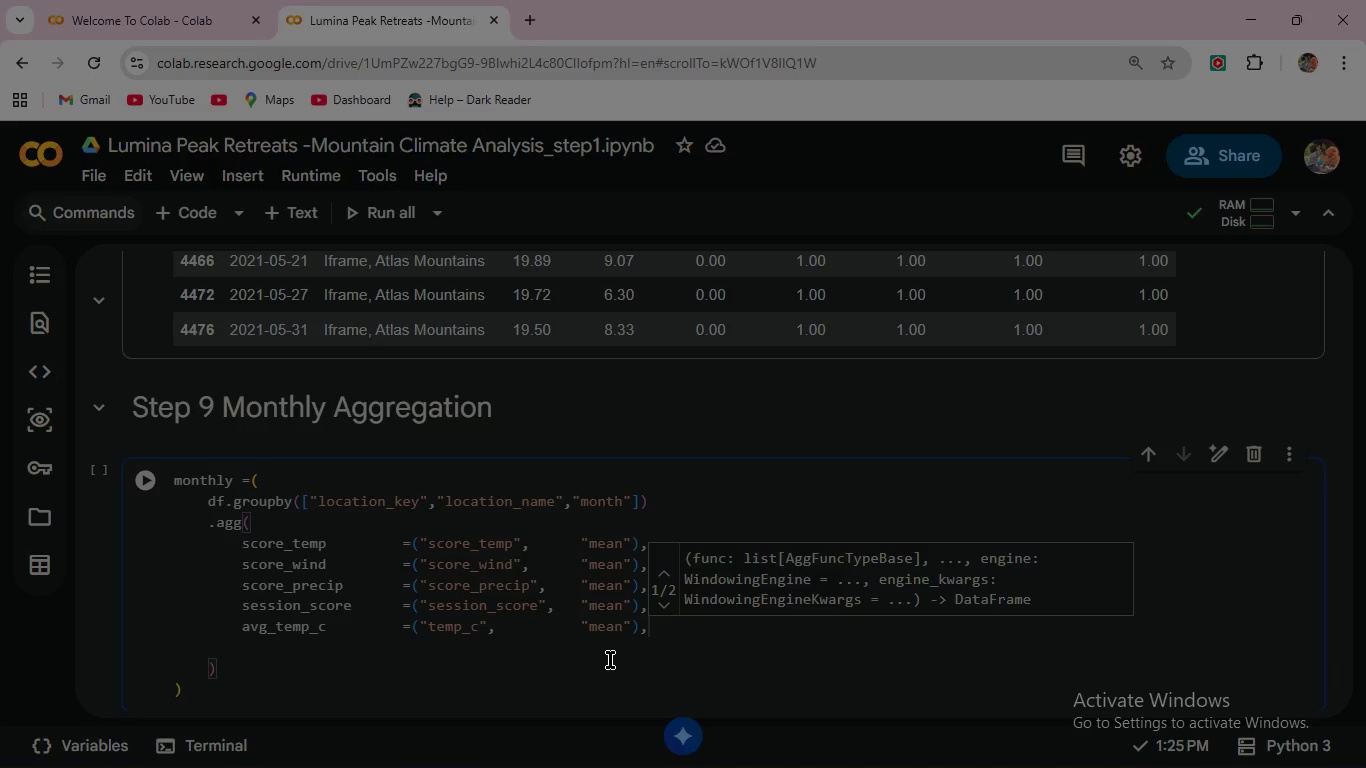 
key(Enter)
 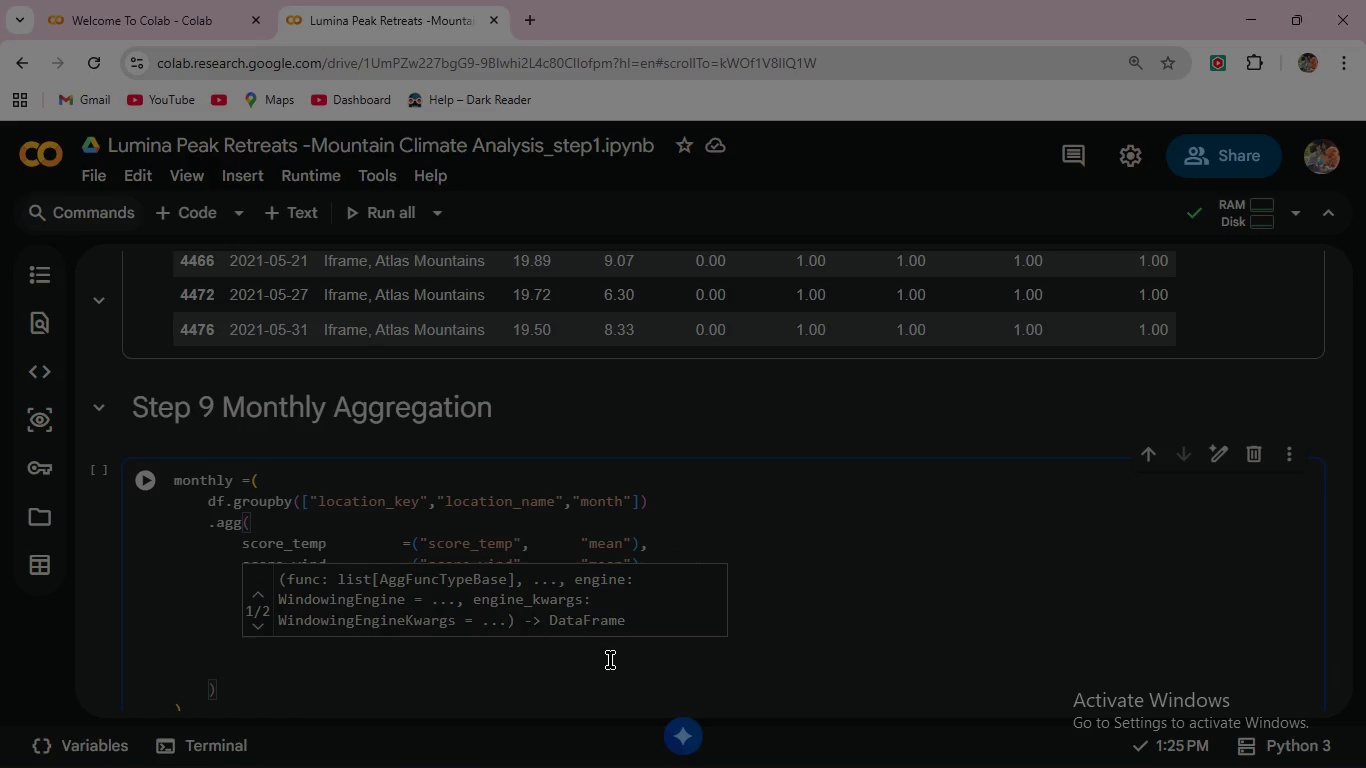 
type(avg)
 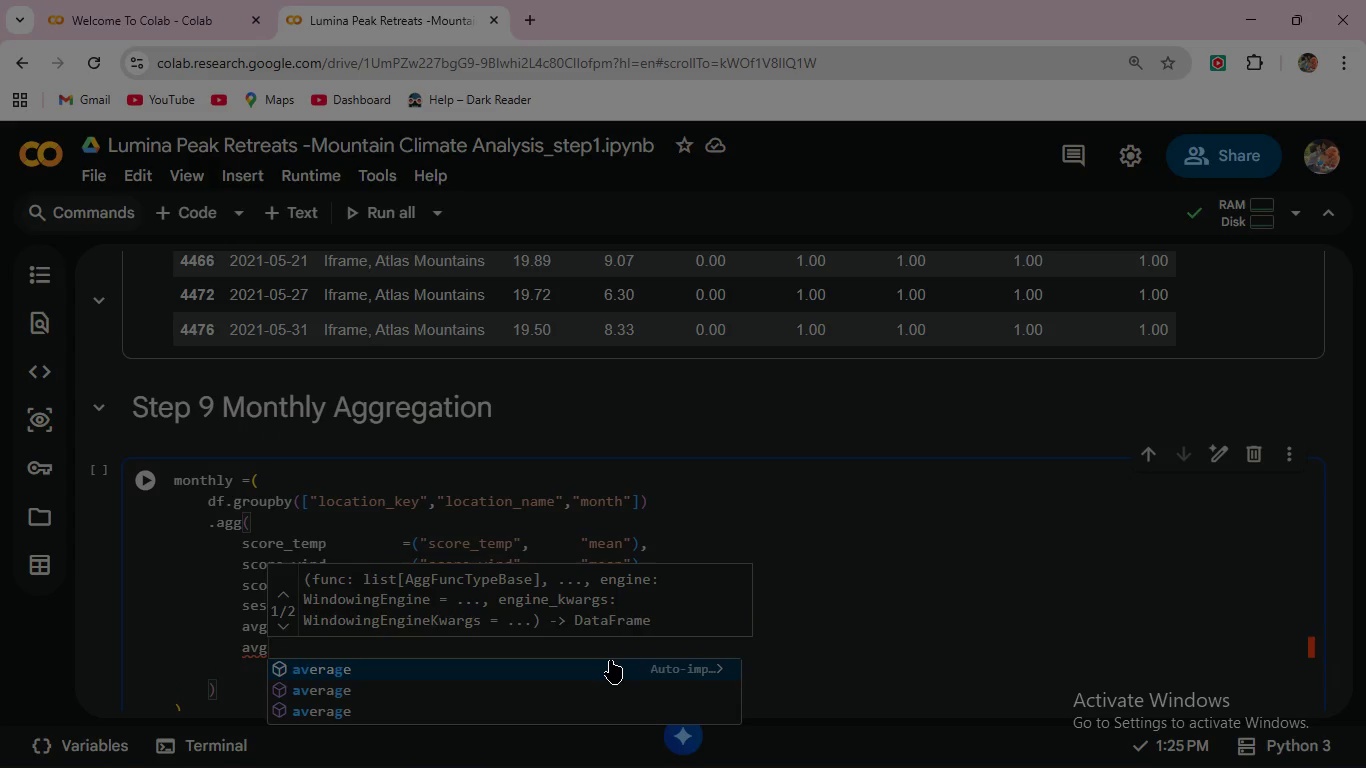 
type(_max_temp         )
key(Backspace)
key(Backspace)
type(=)
 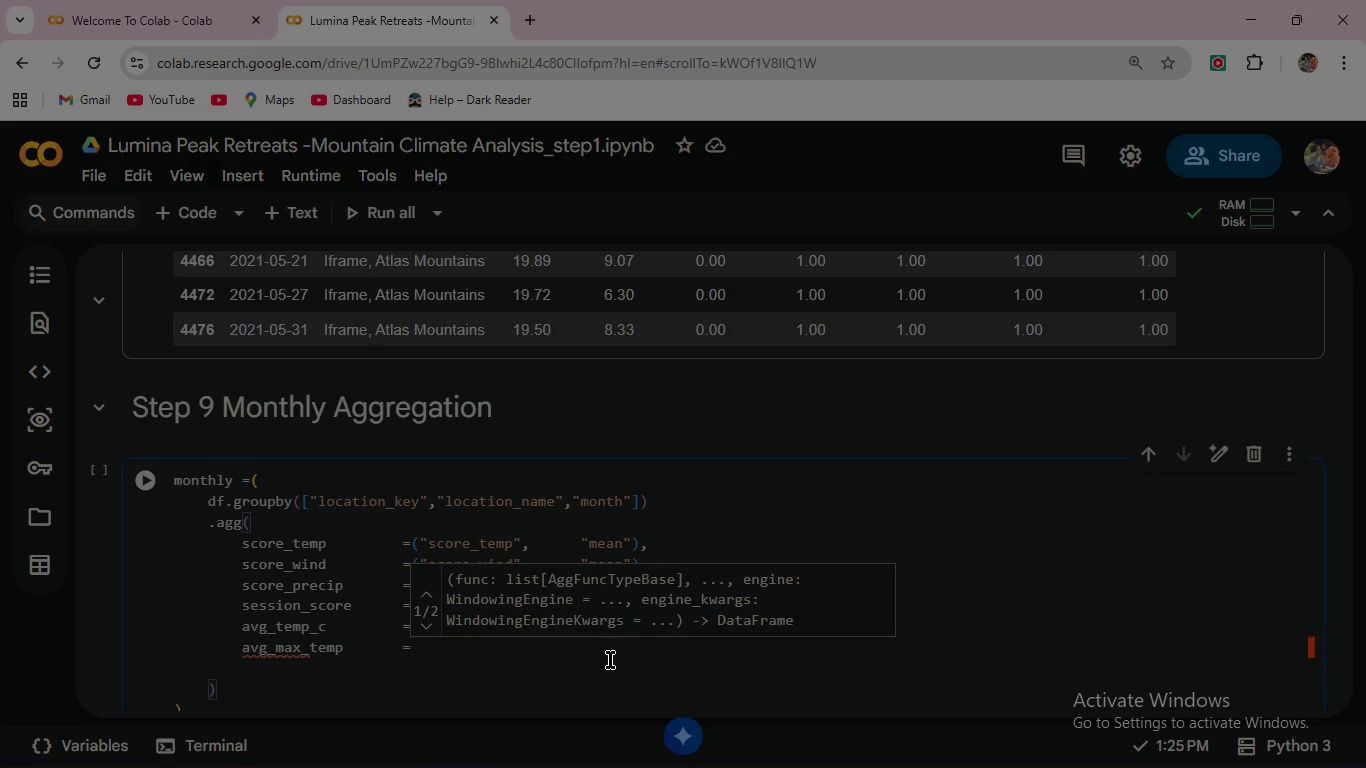 
key(Shift+9)
 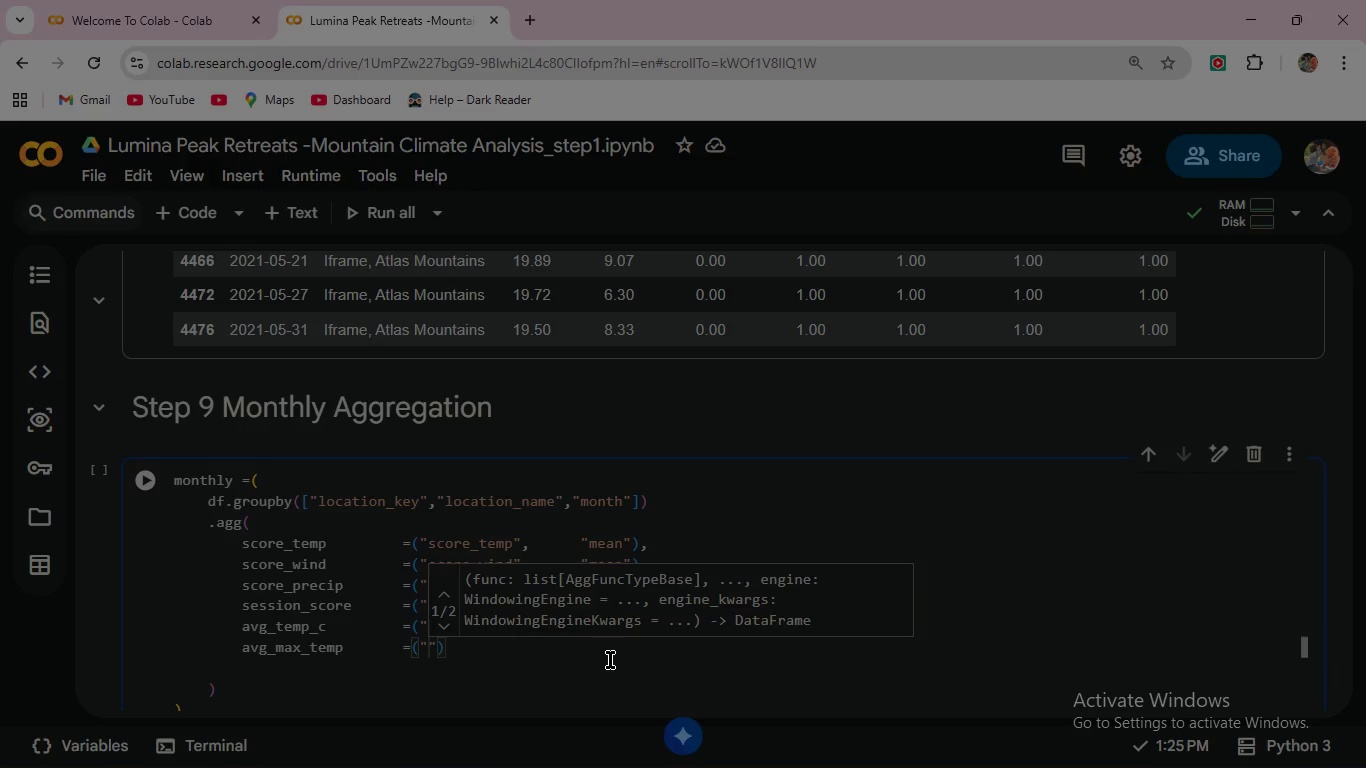 
key(Shift+ShiftRight)
 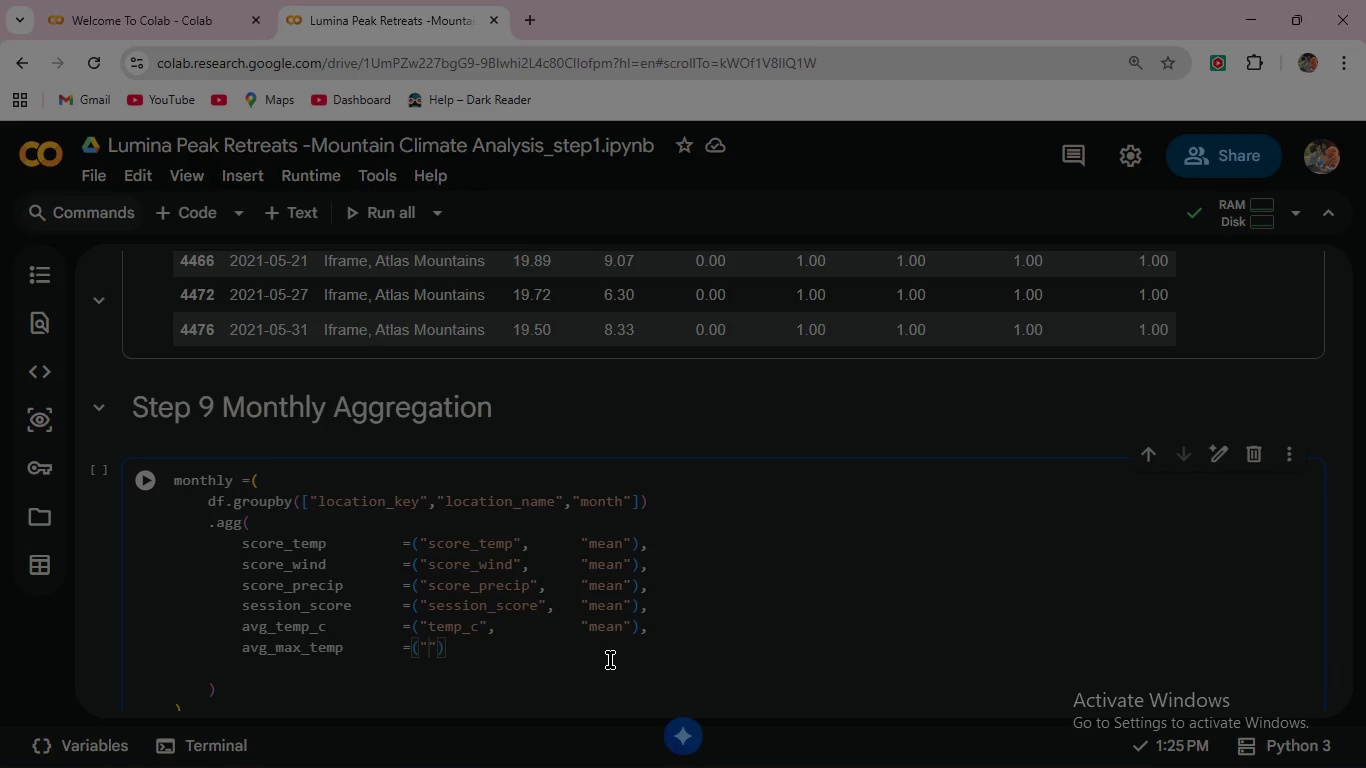 
key(Shift+Quote)
 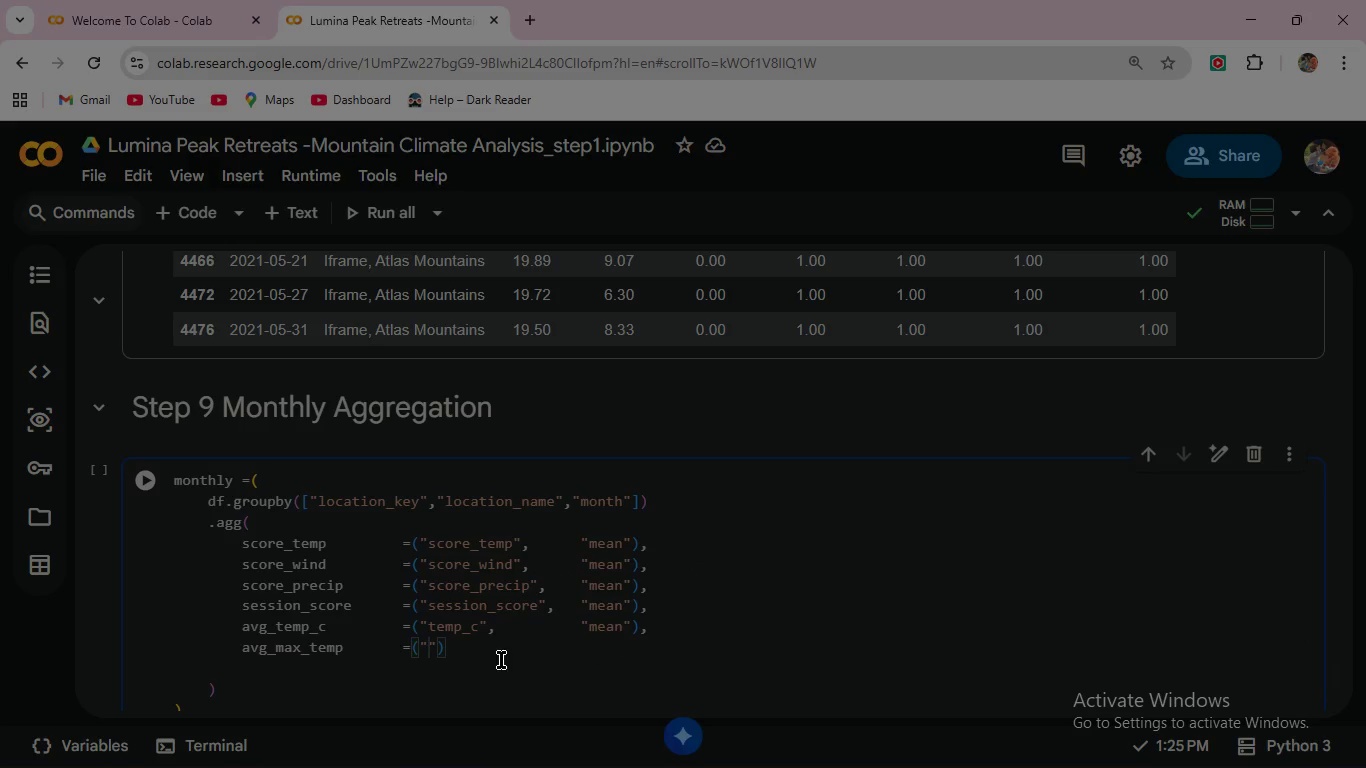 
wait(7.61)
 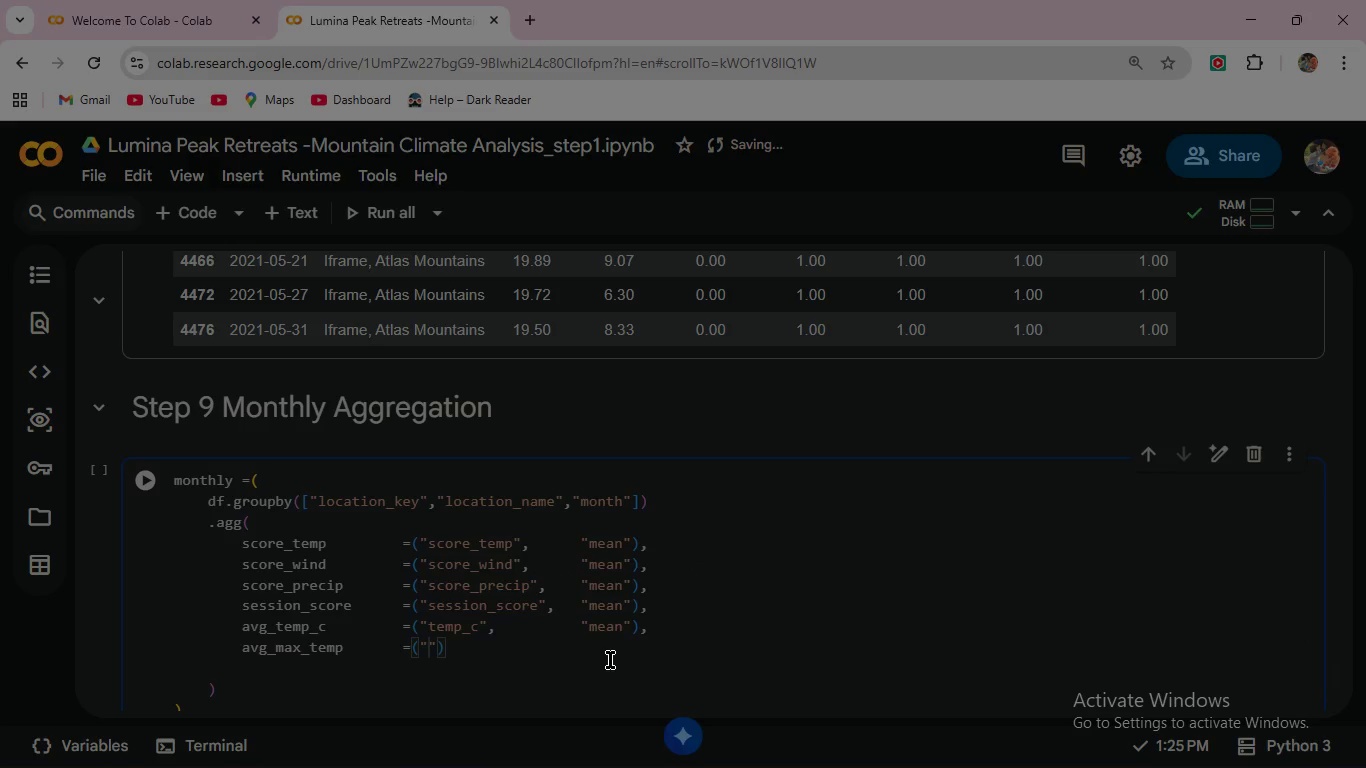 
left_click([343, 648])
 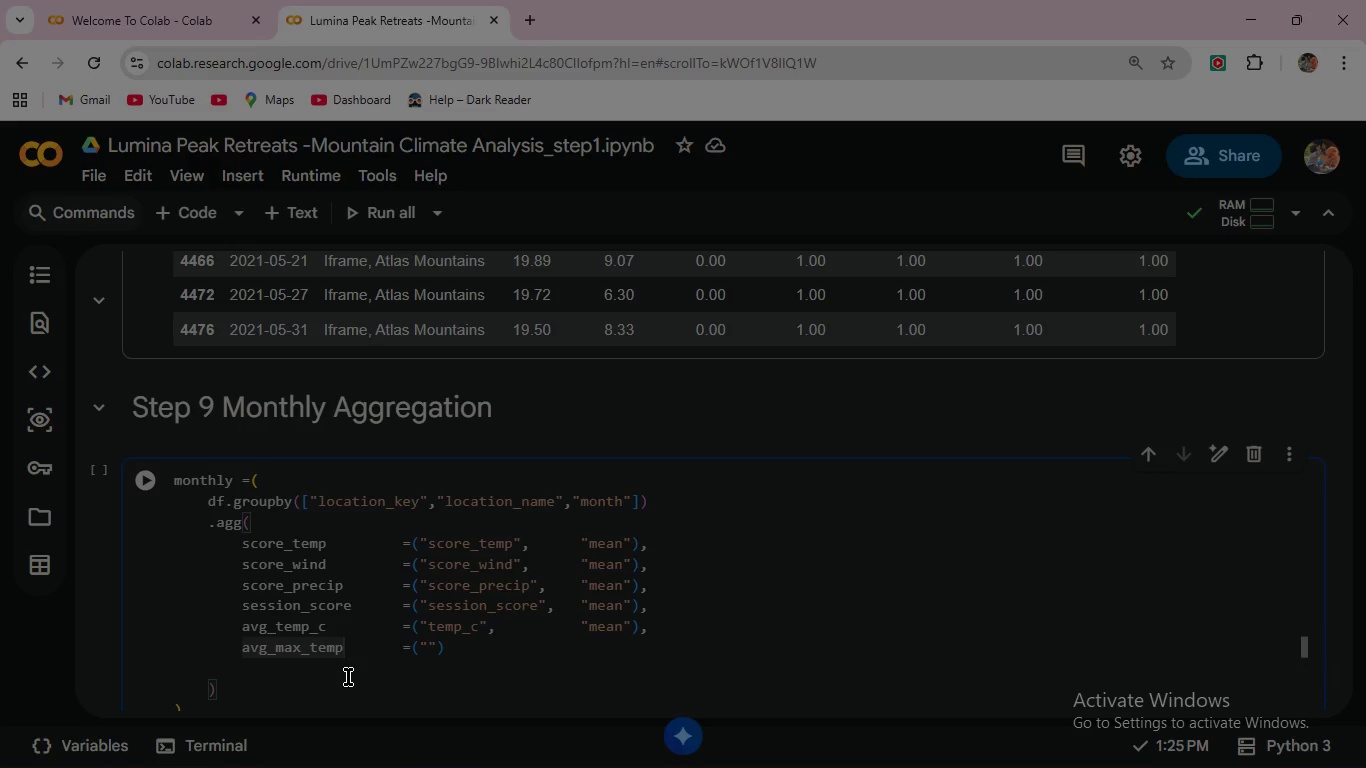 
key(Shift+Minus)
 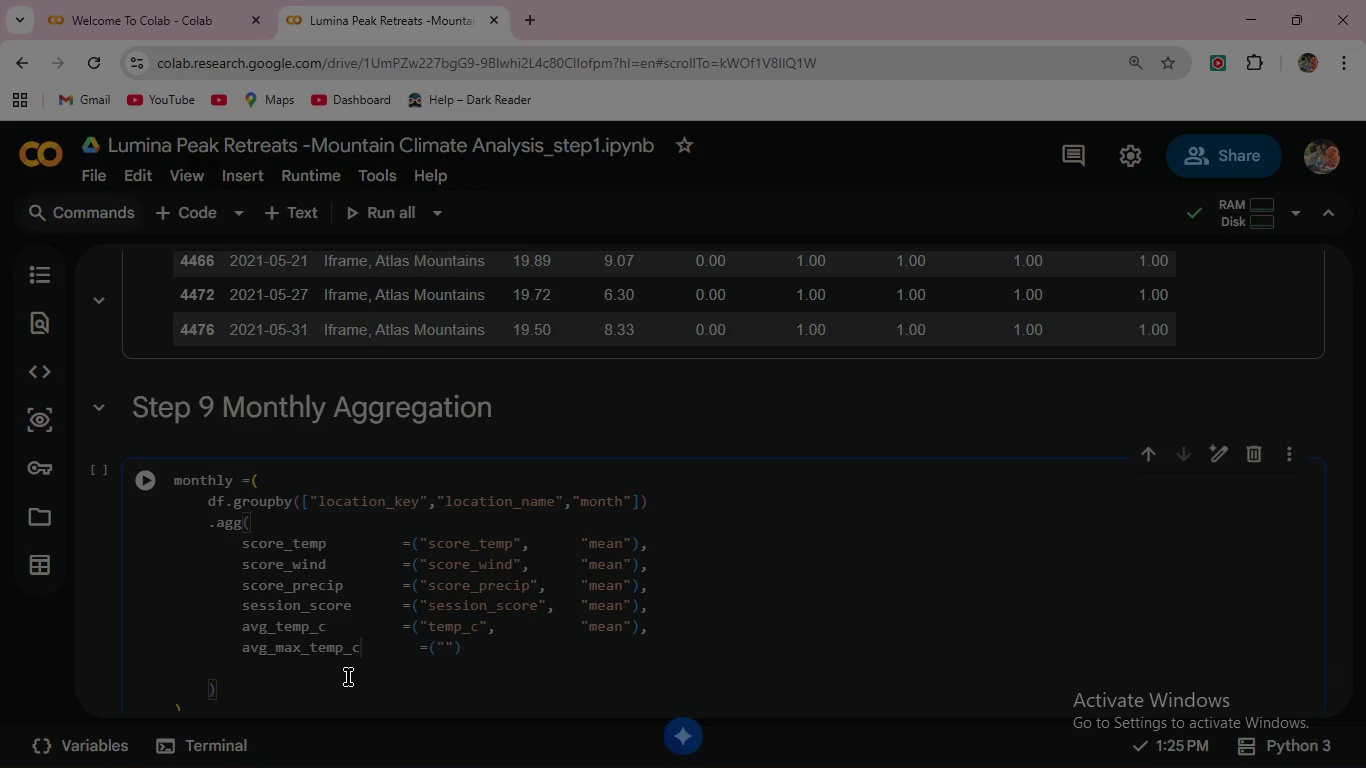 
key(C)
 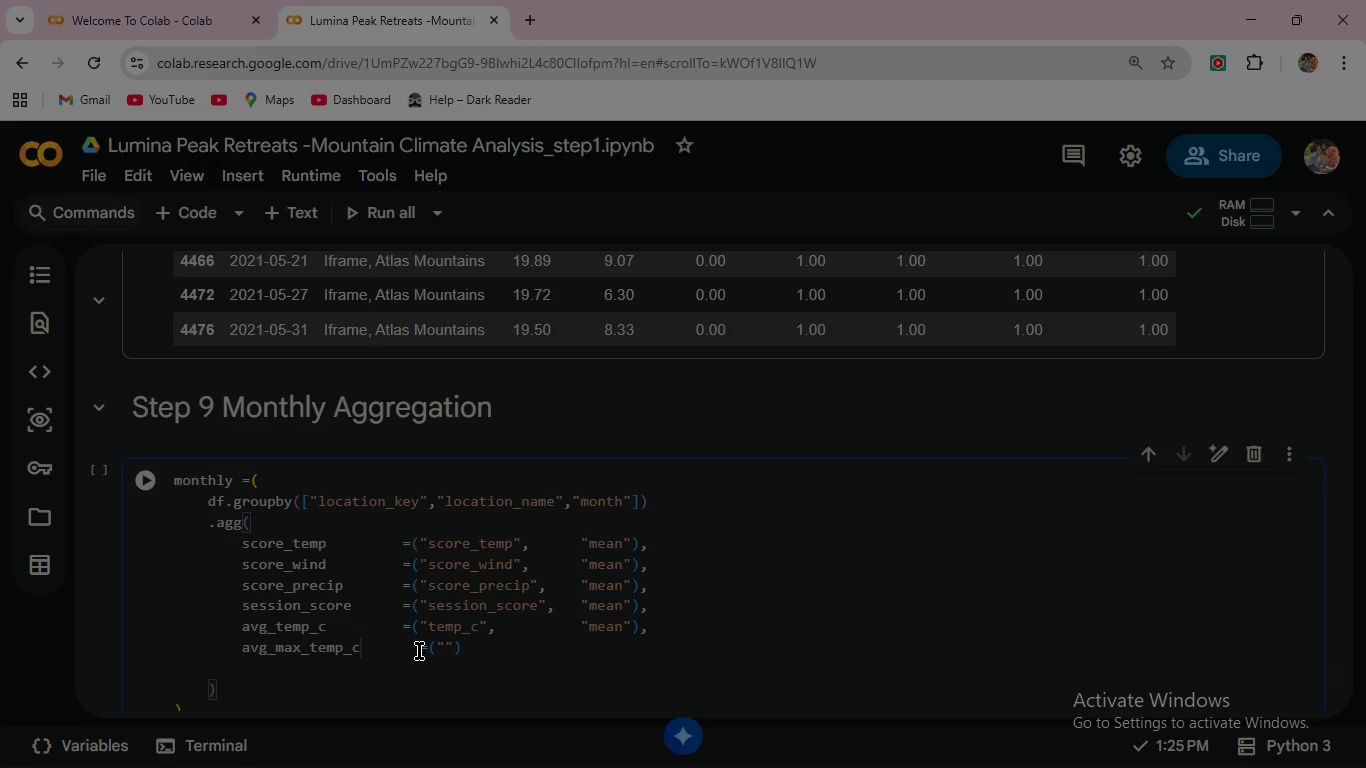 
left_click([419, 651])
 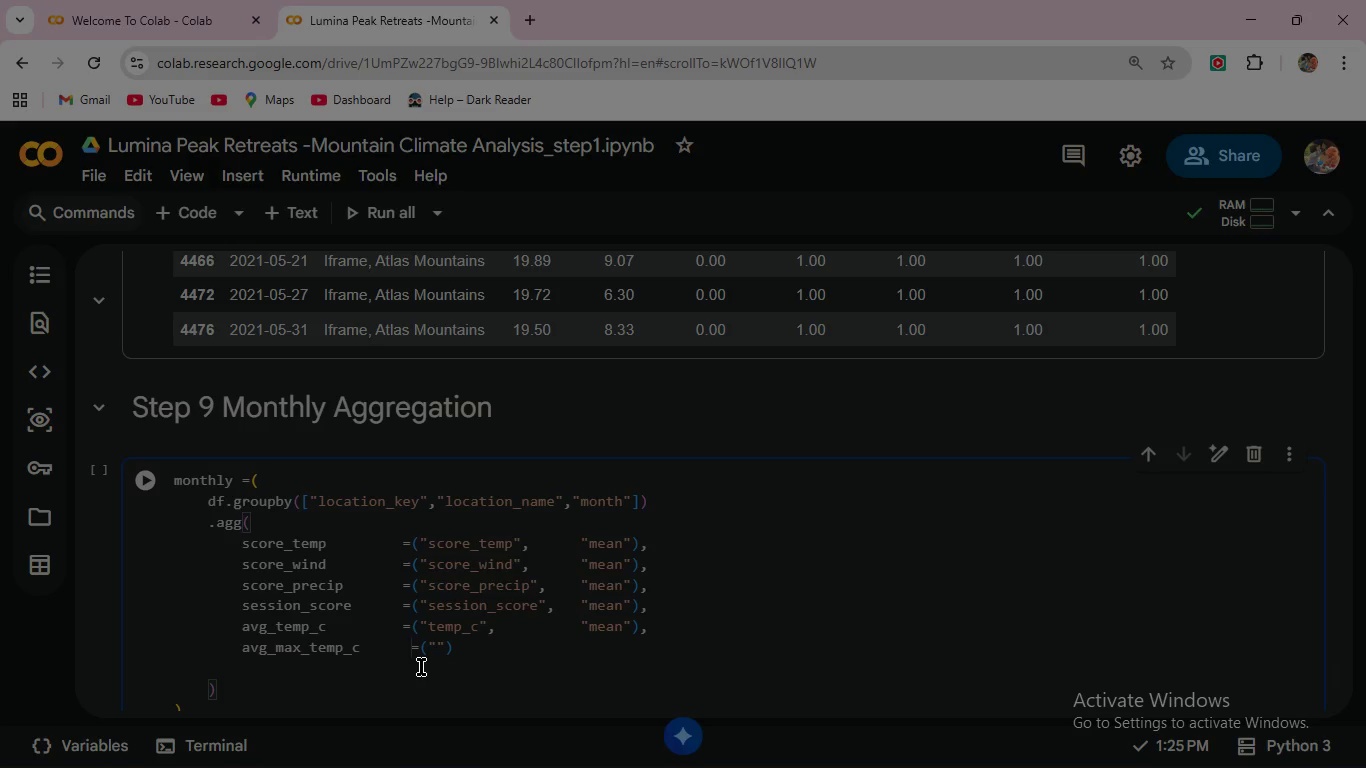 
key(Backspace)
 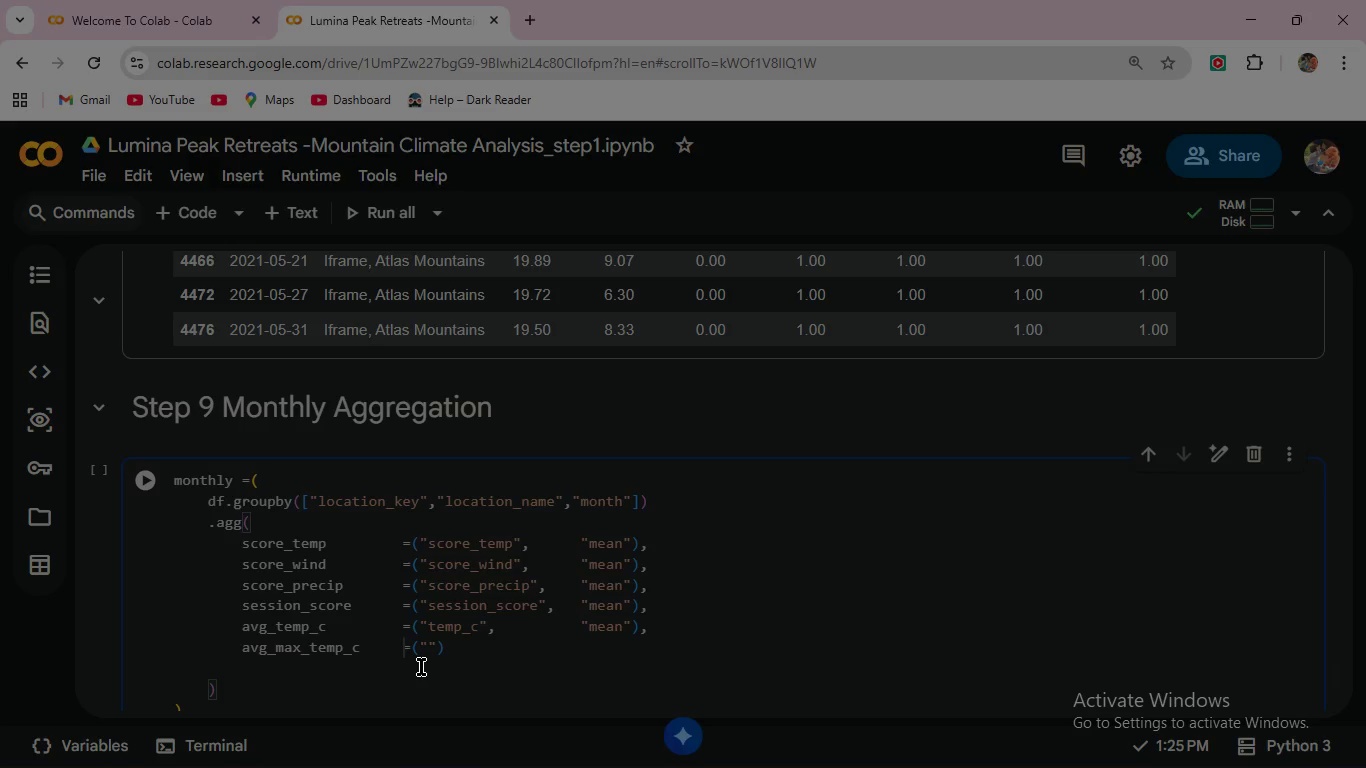 
key(Backspace)
 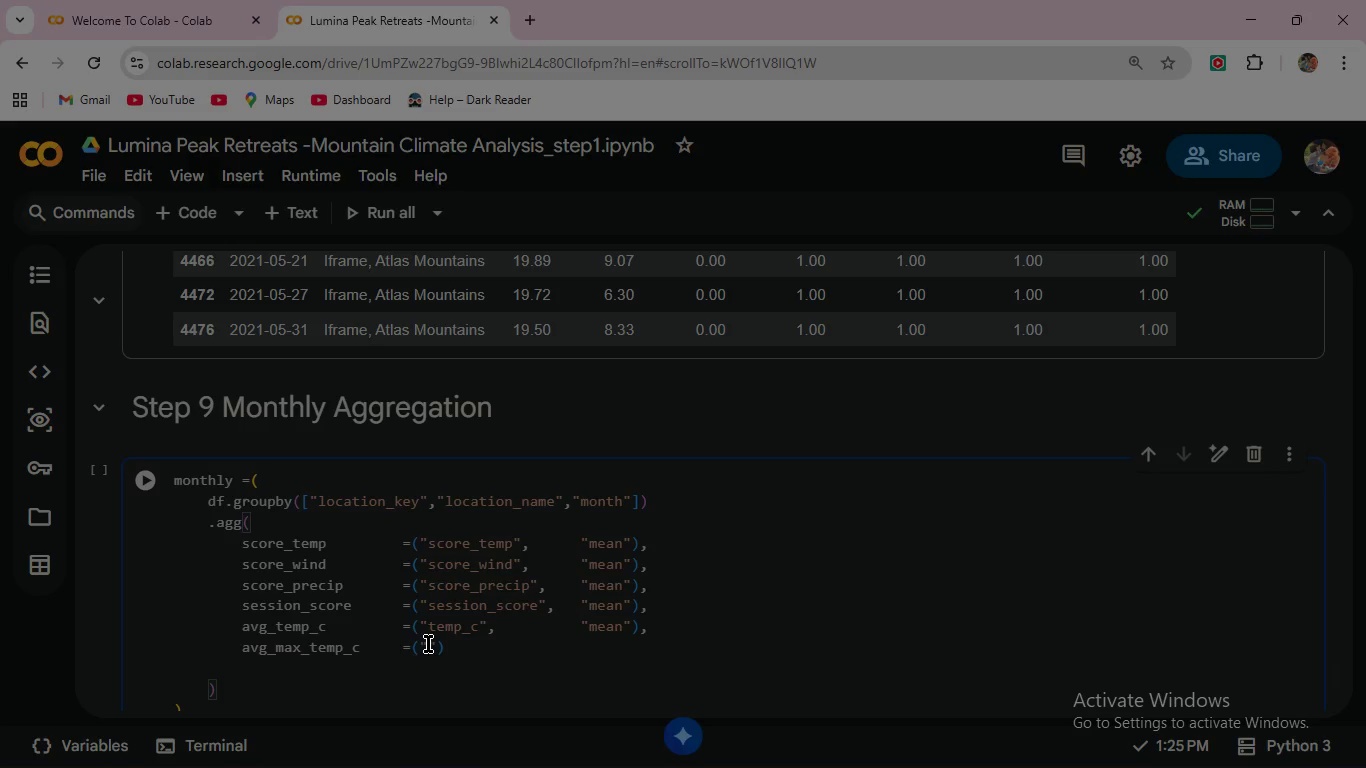 
left_click([428, 644])
 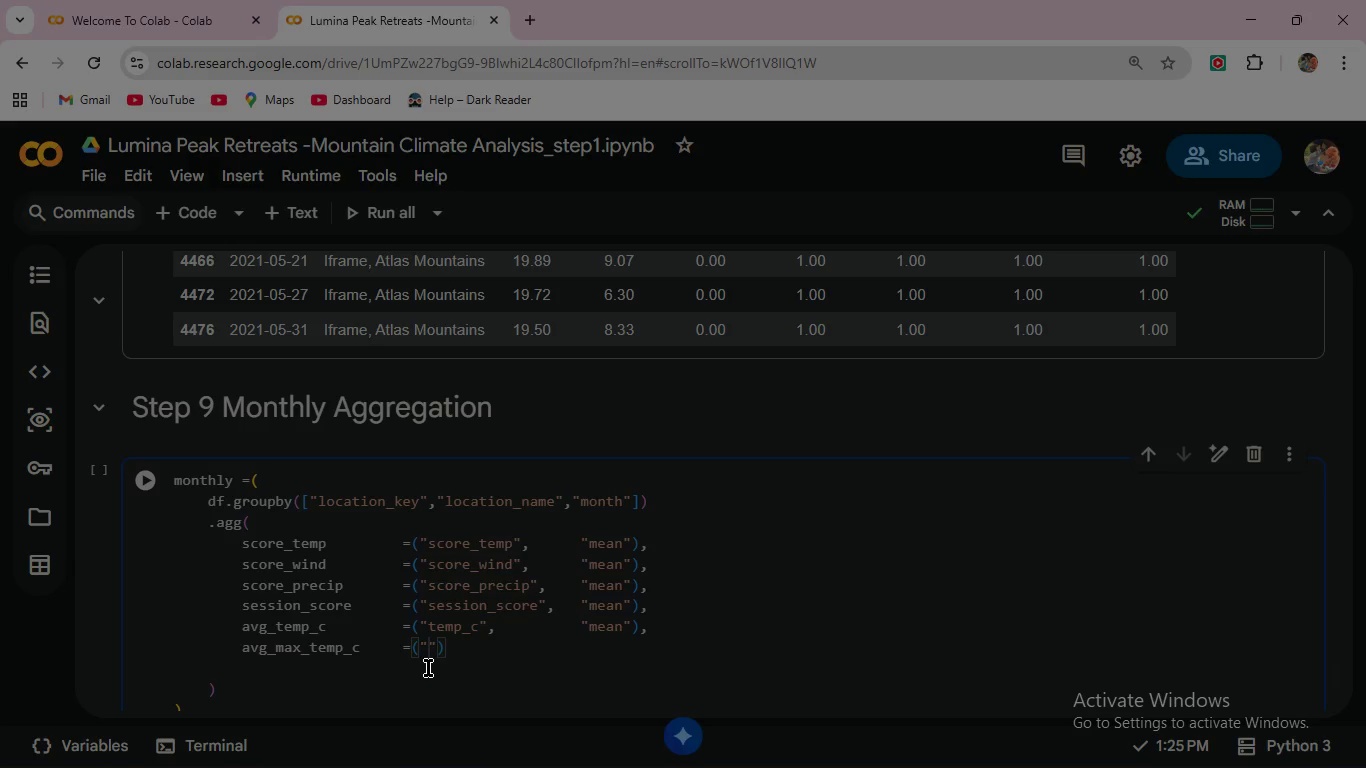 
type(max_)
 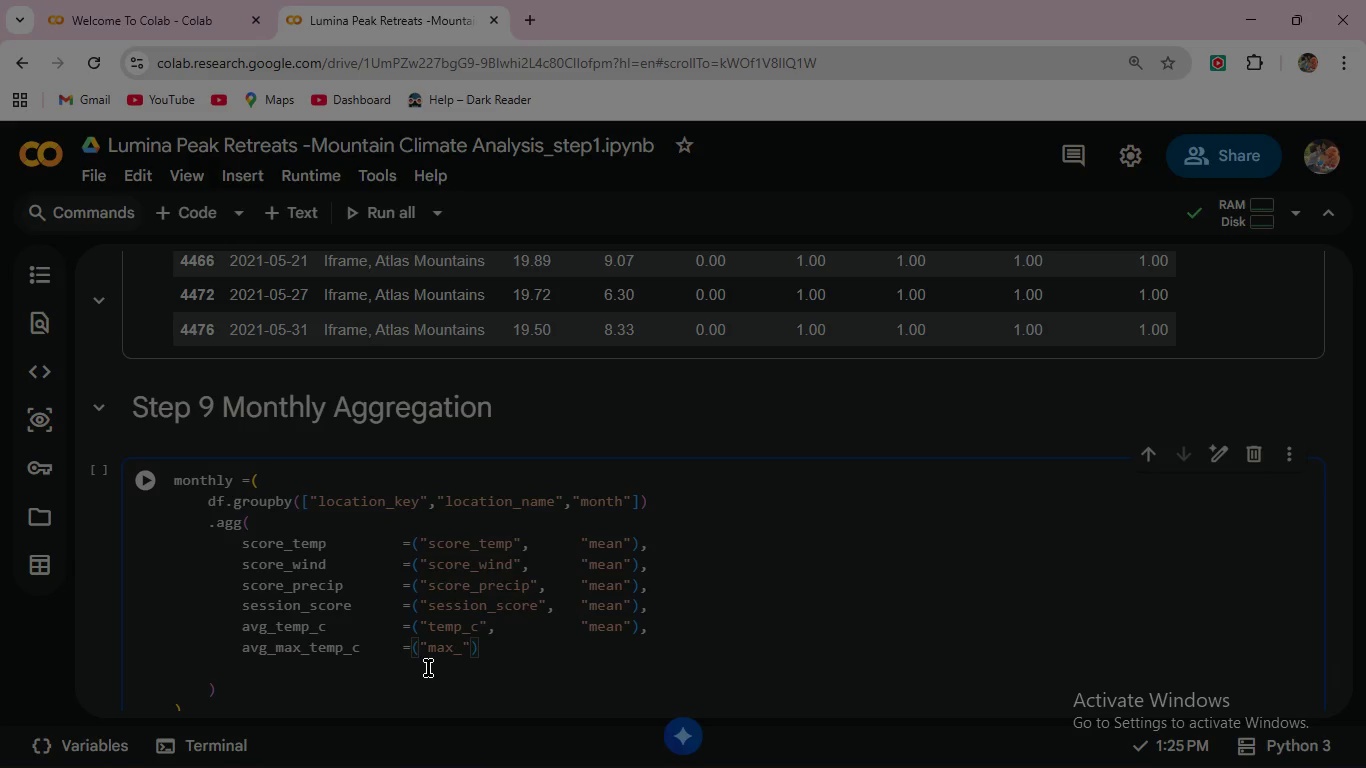 
wait(5.94)
 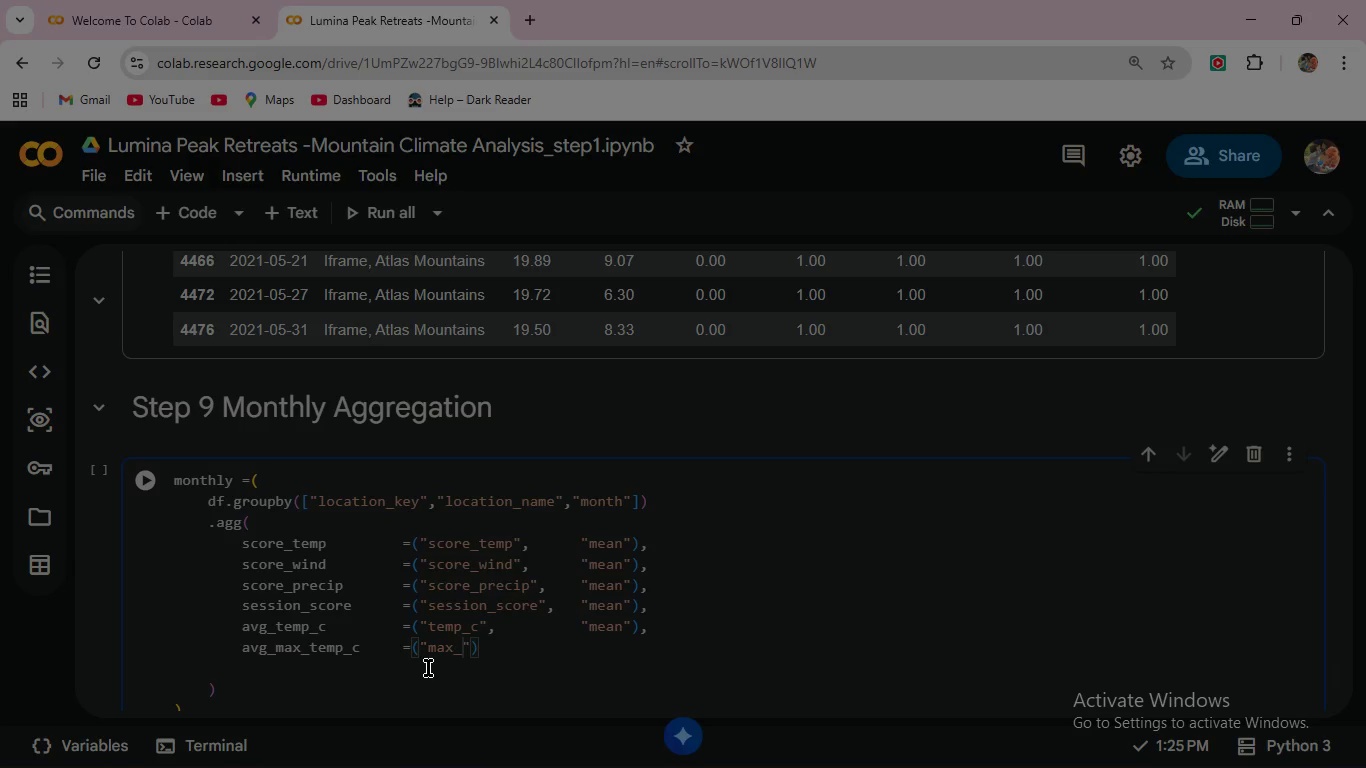 
type(temp_c)
 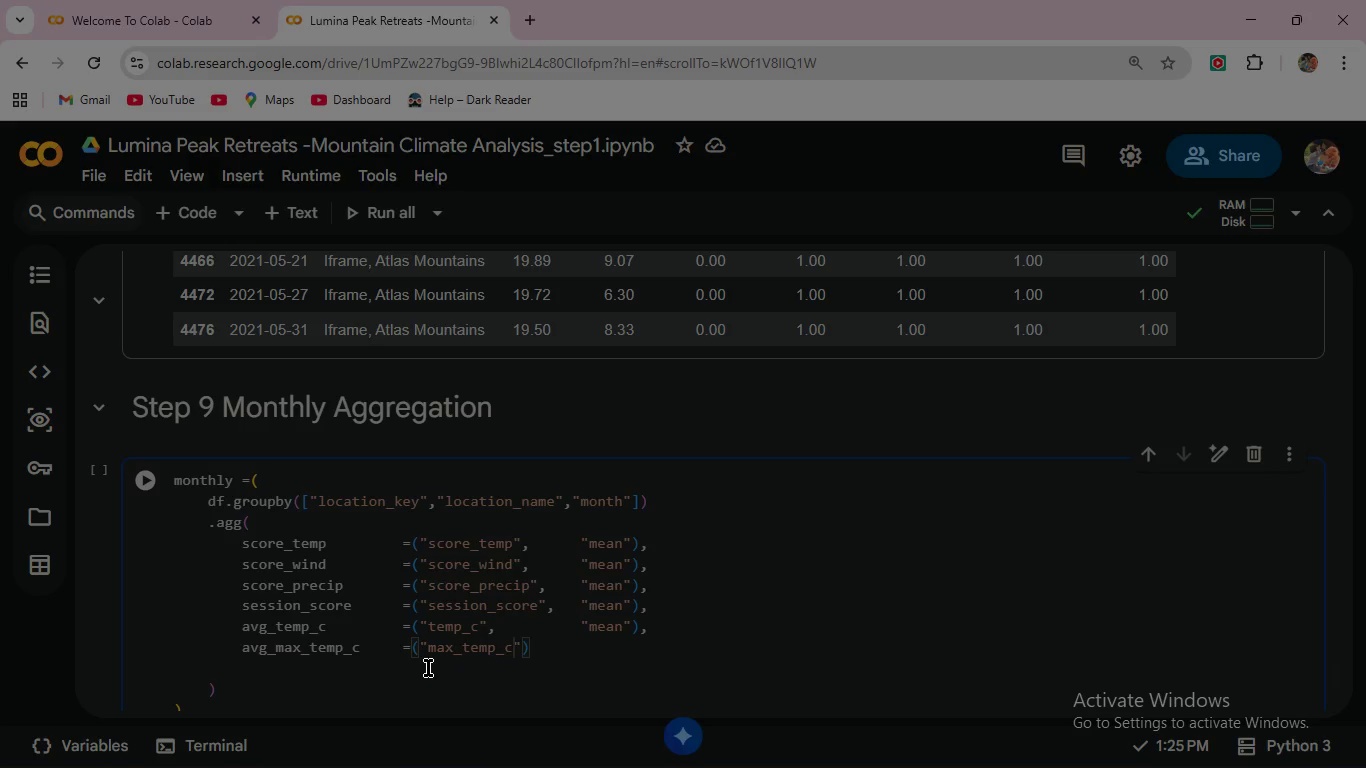 
key(ArrowRight)
 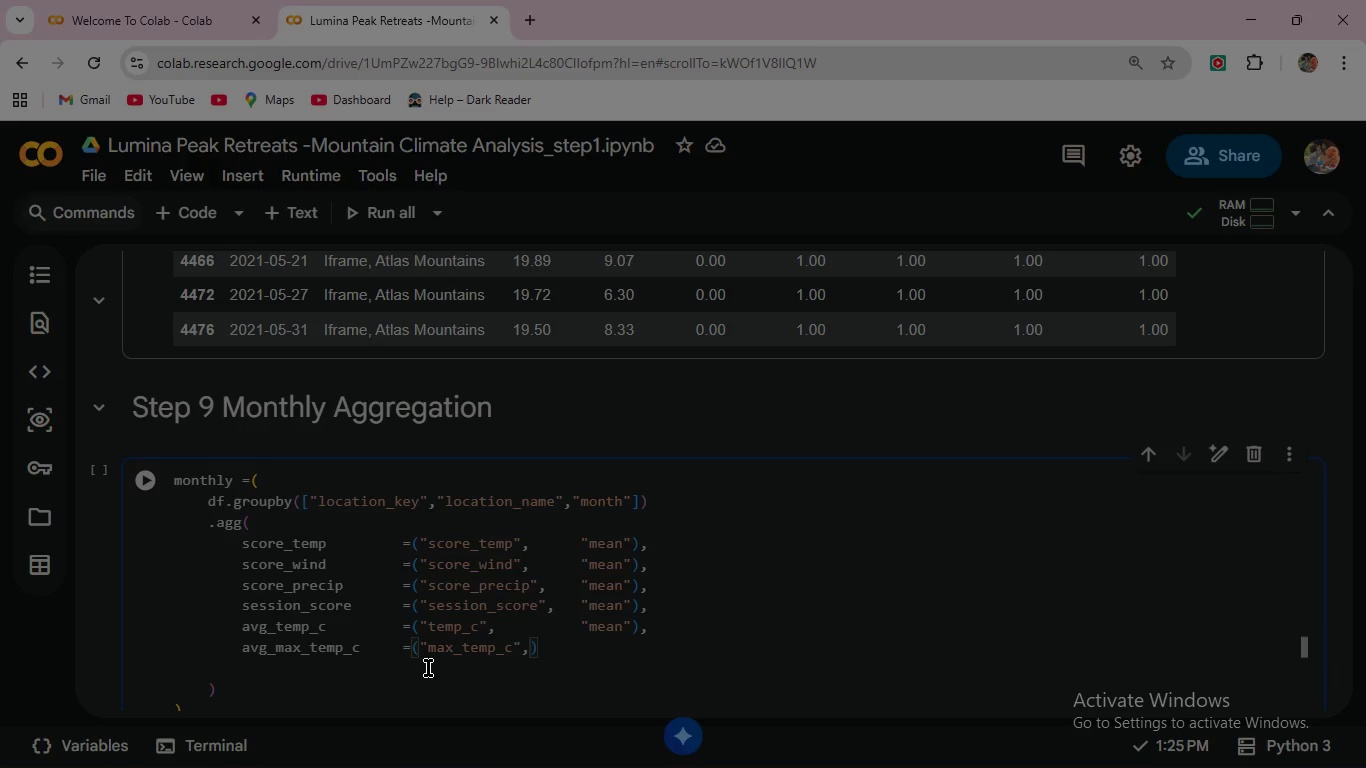 
key(Comma)
 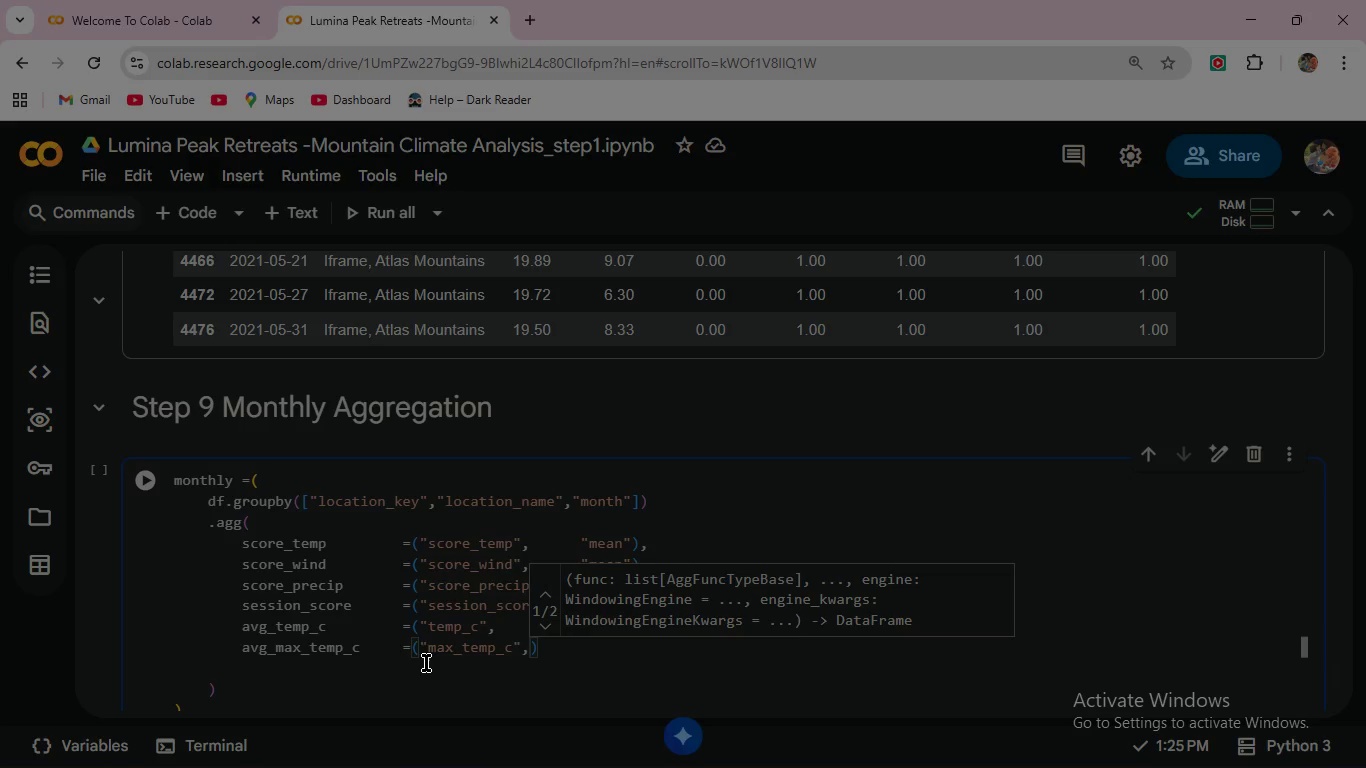 
wait(12.08)
 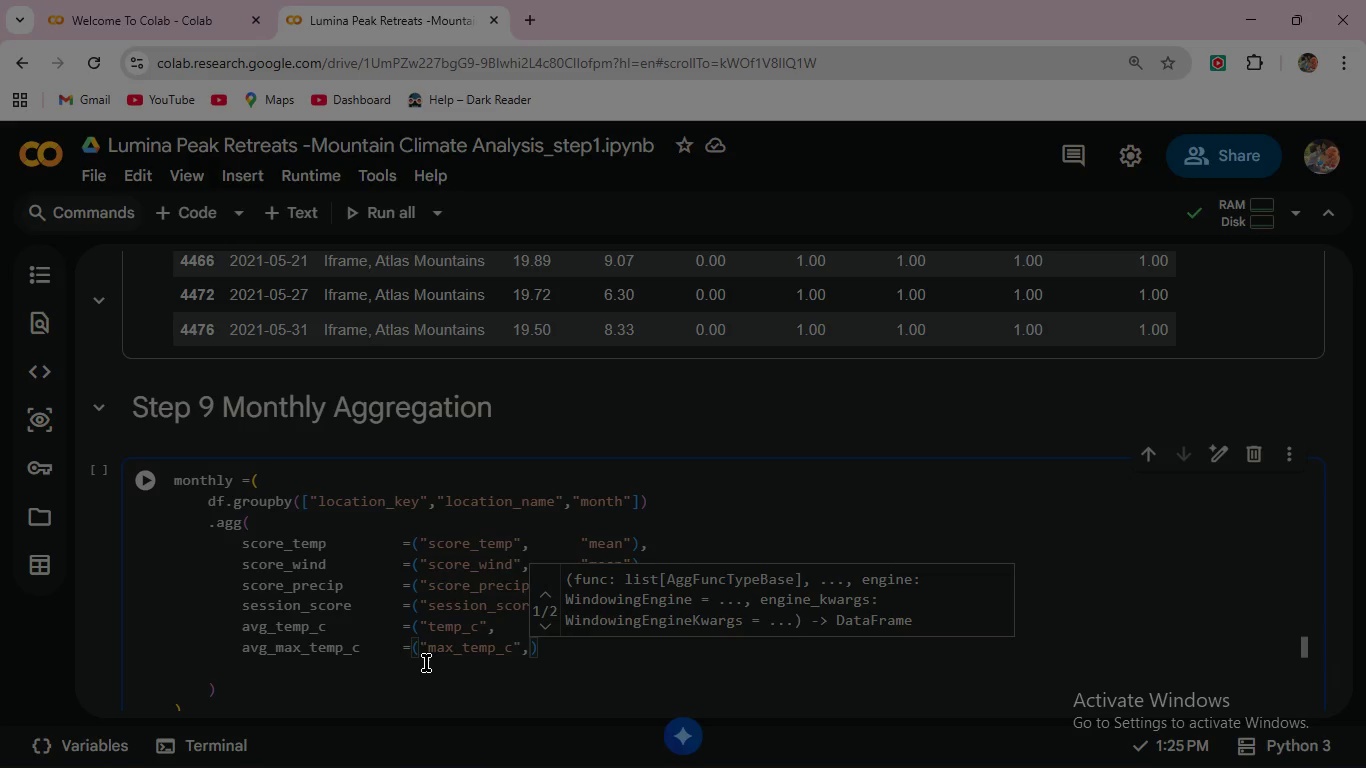 
key(Space)
 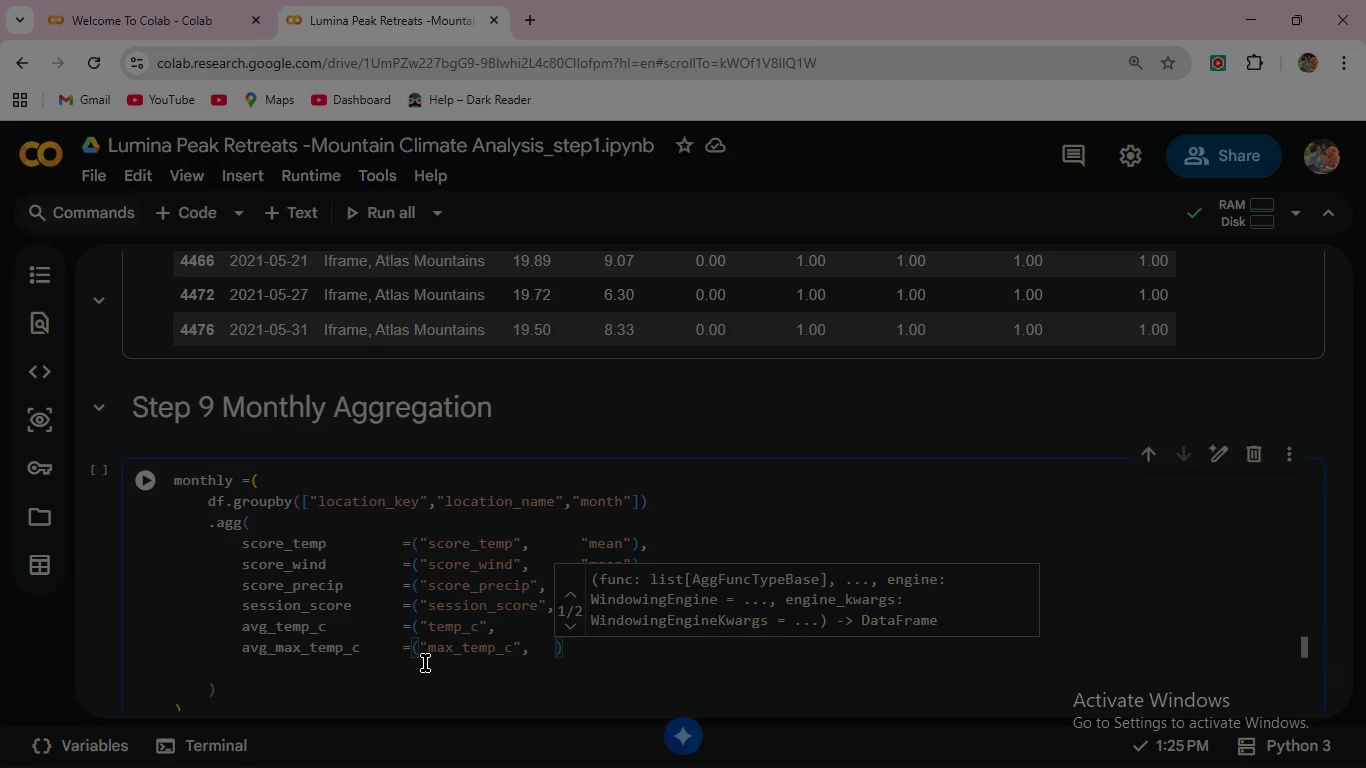 
key(Space)
 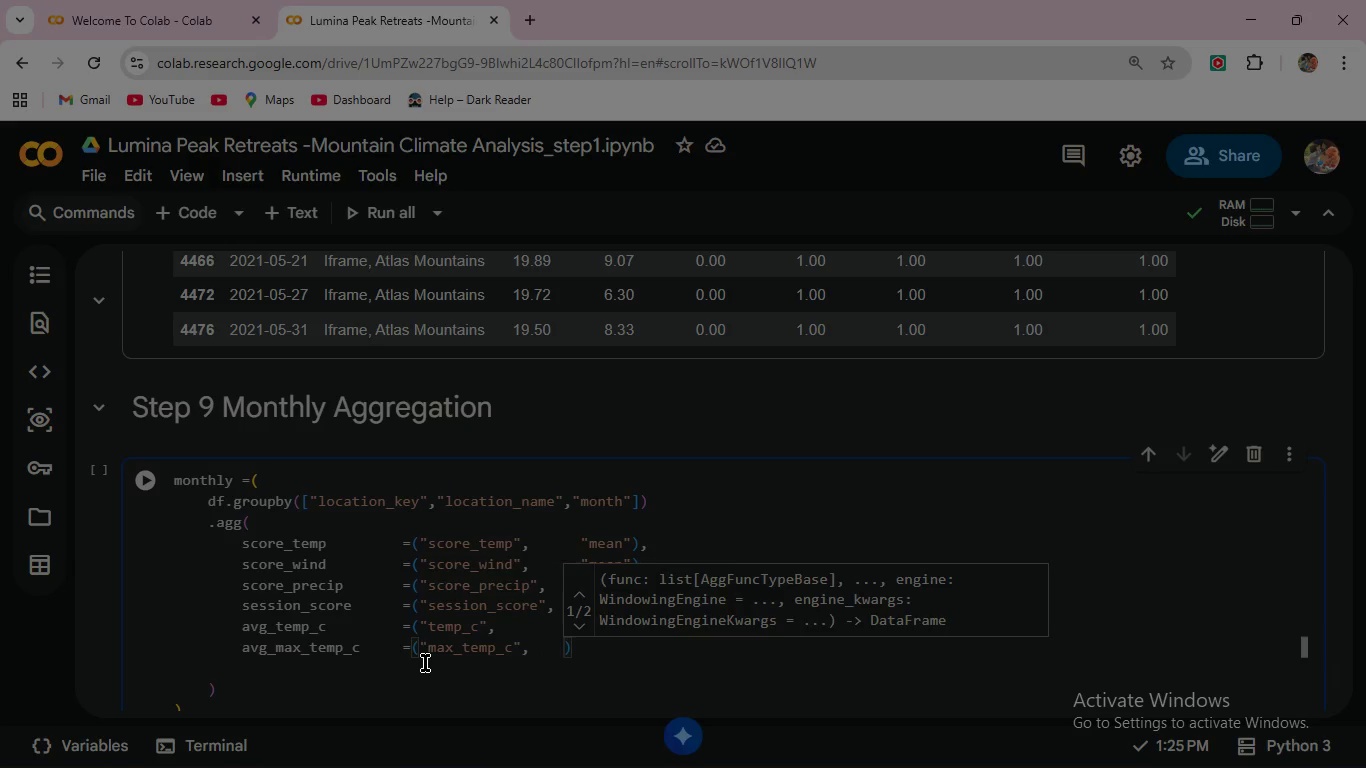 
key(Space)
 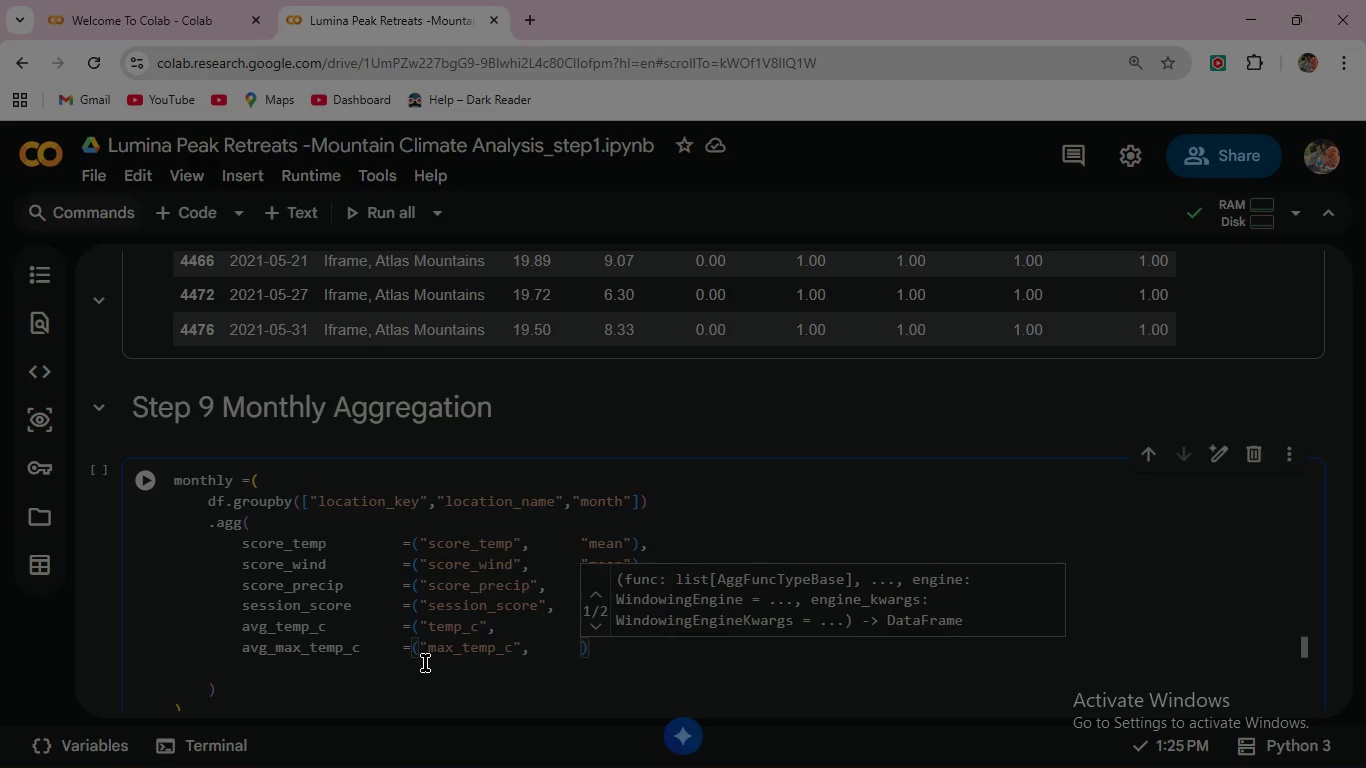 
key(Space)
 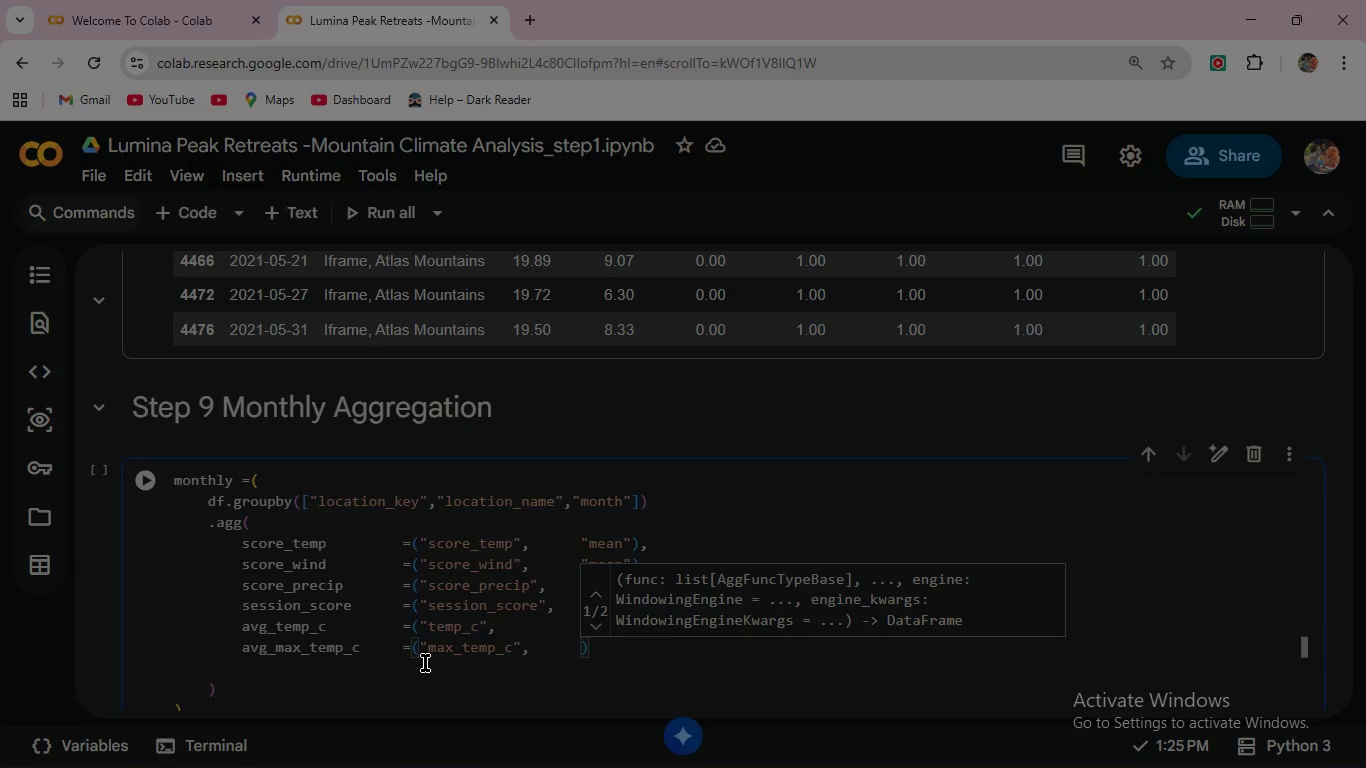 
key(Space)
 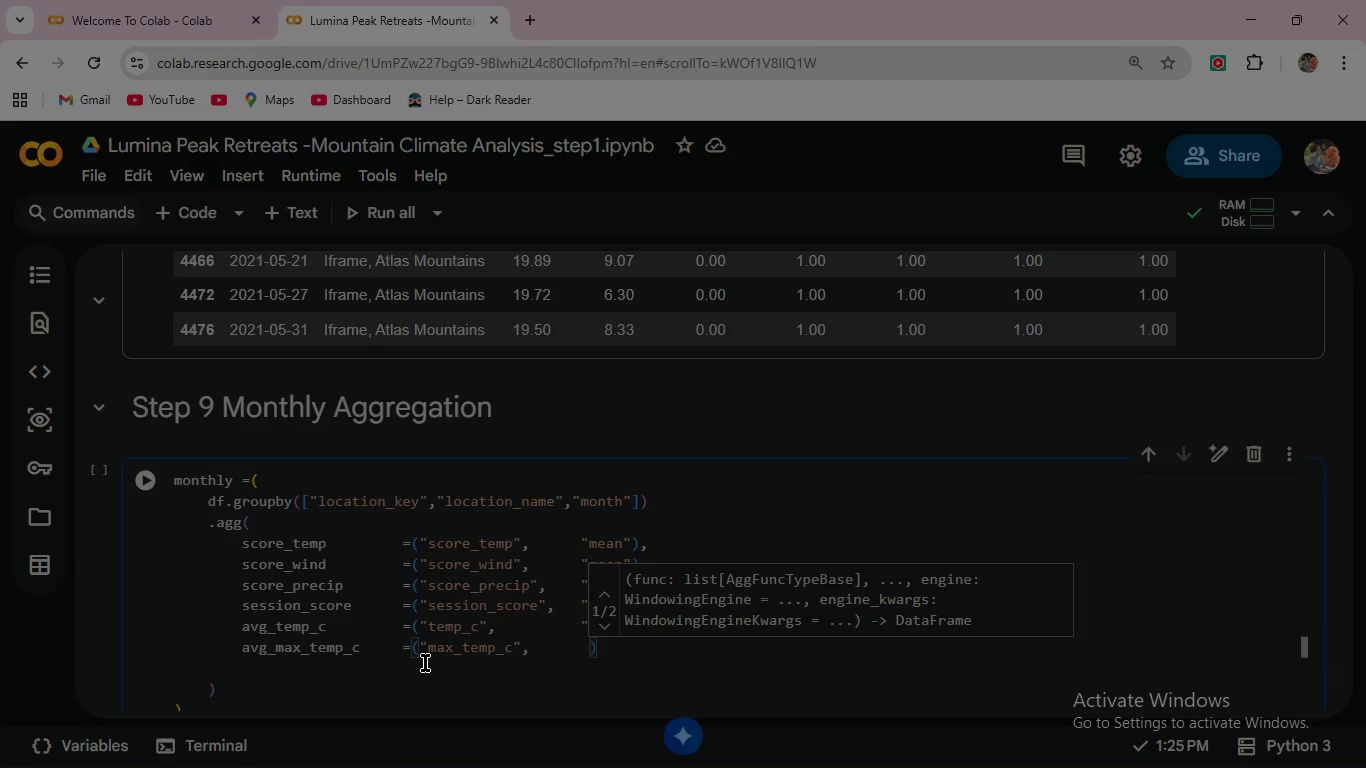 
key(Space)
 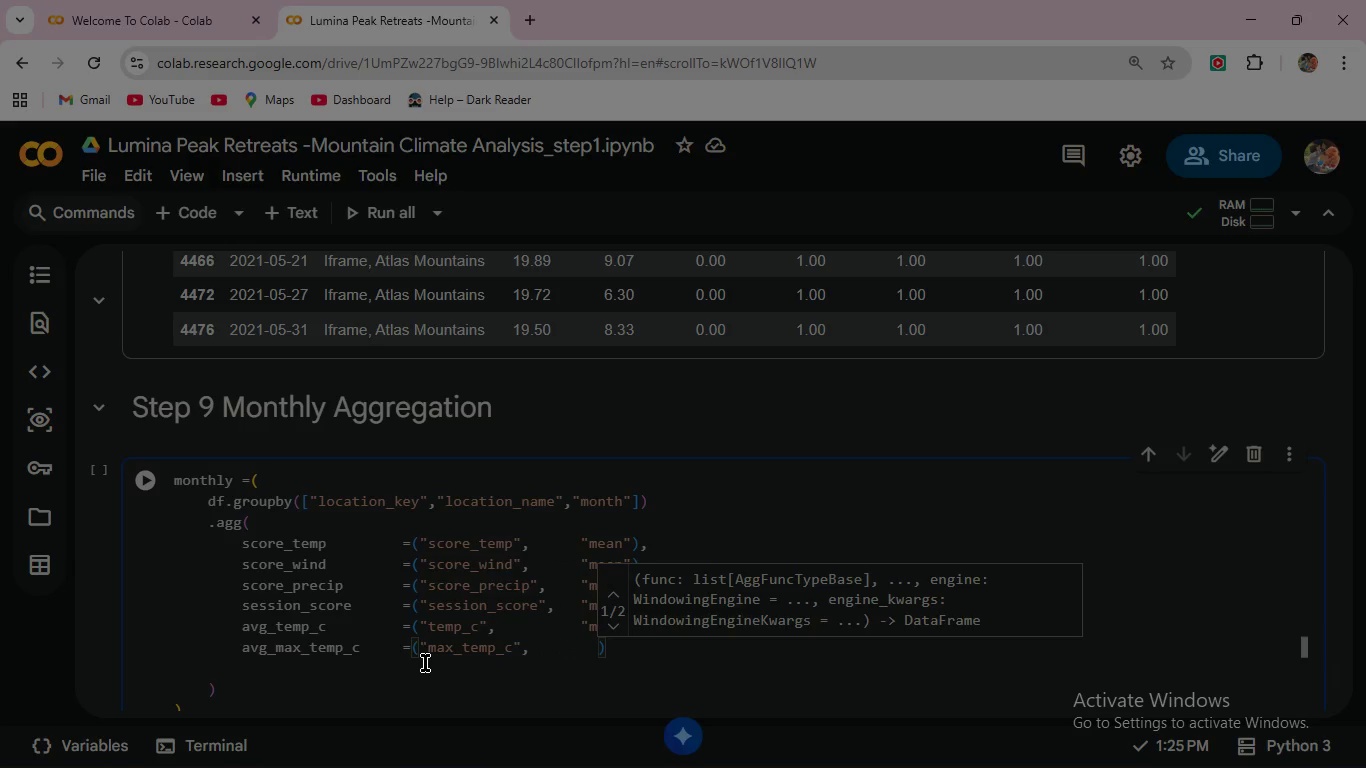 
key(Space)
 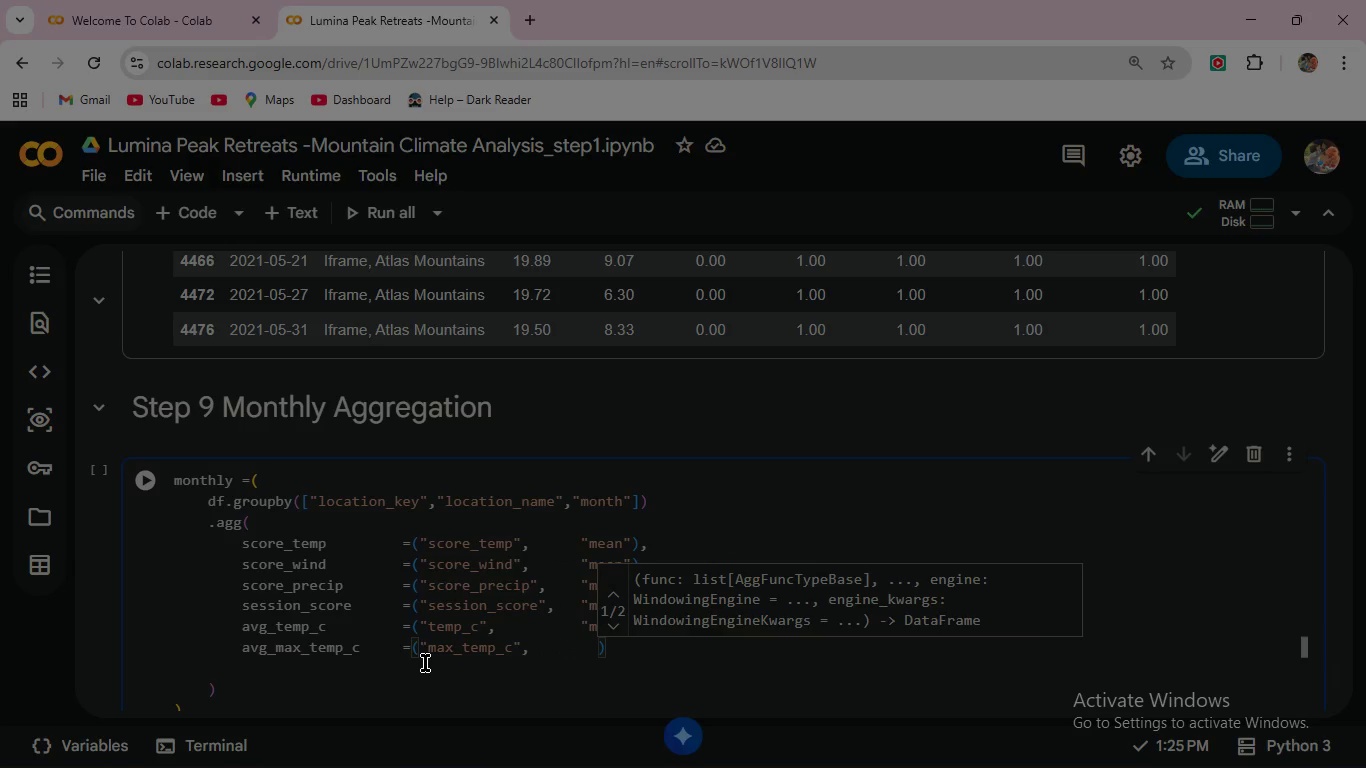 
key(Space)
 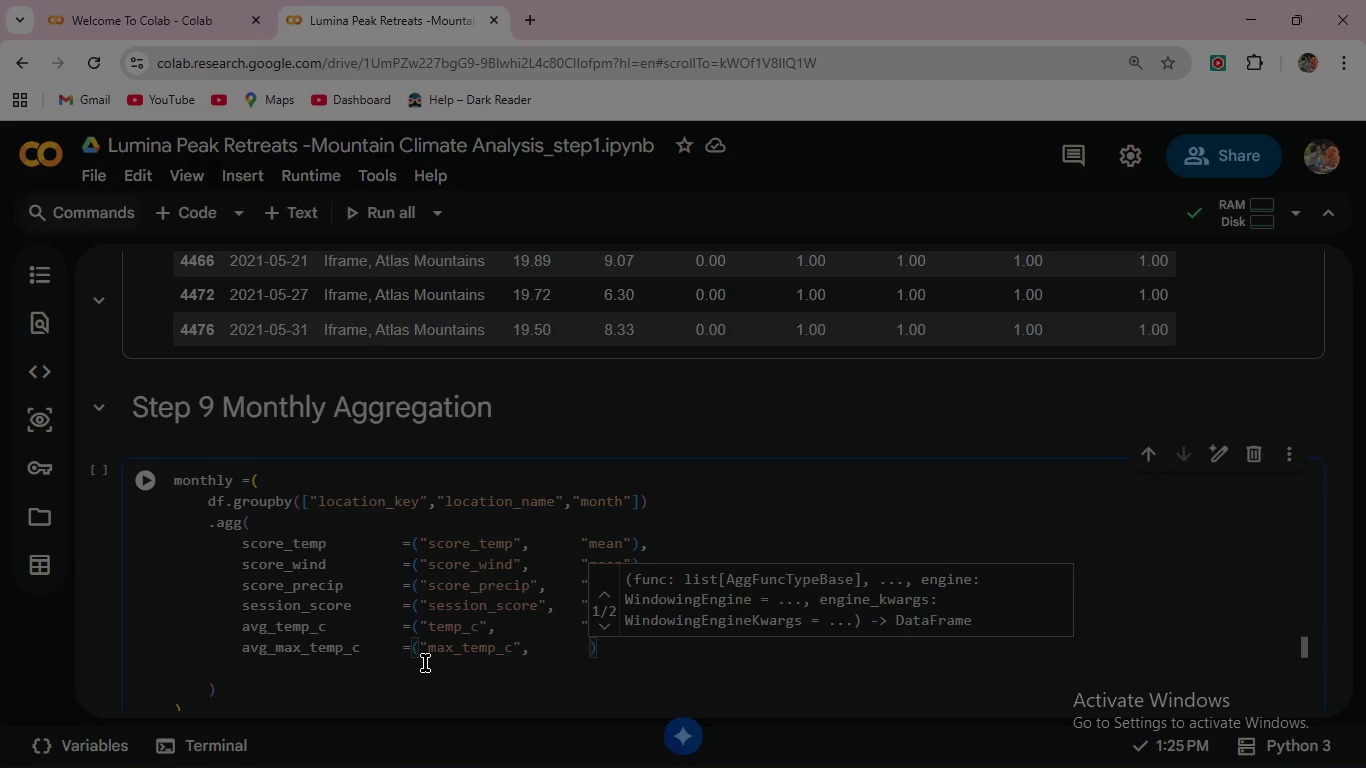 
key(Backspace)
 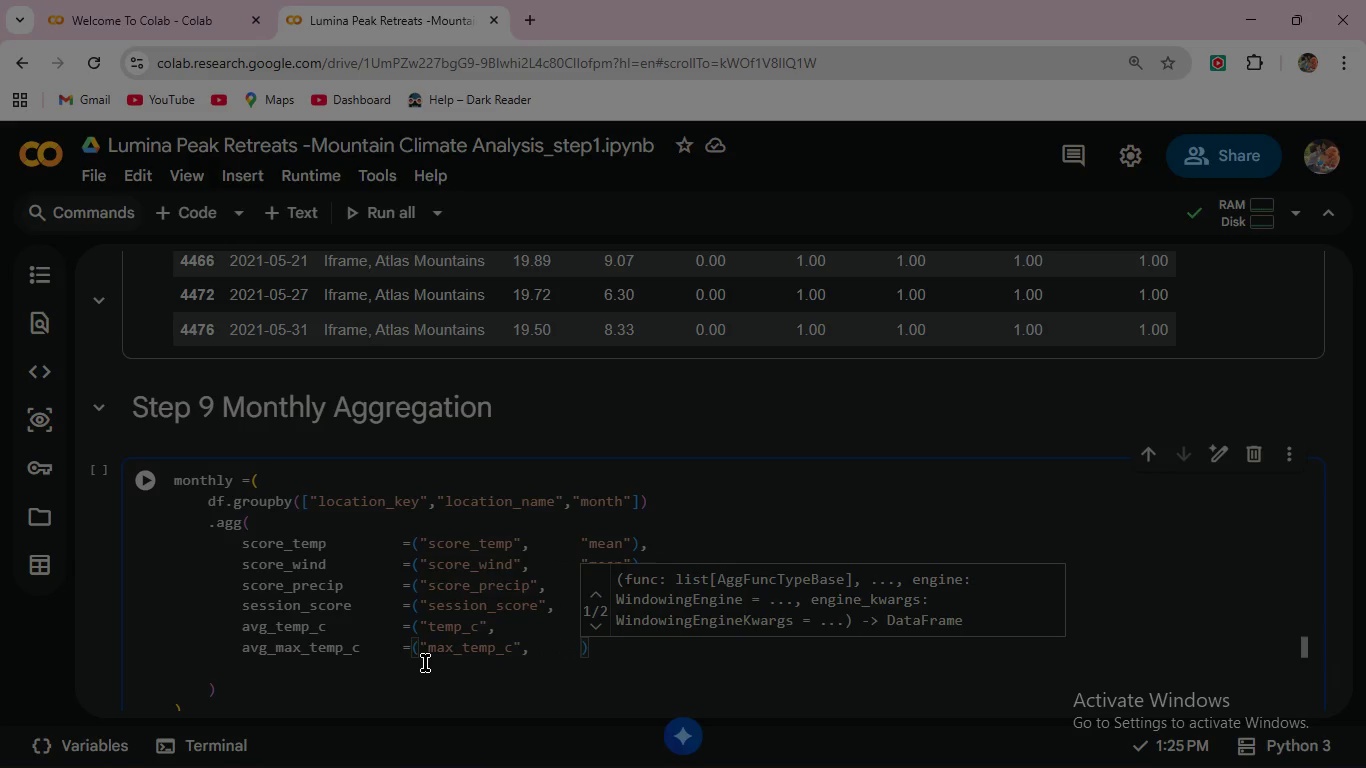 
key(Backspace)
 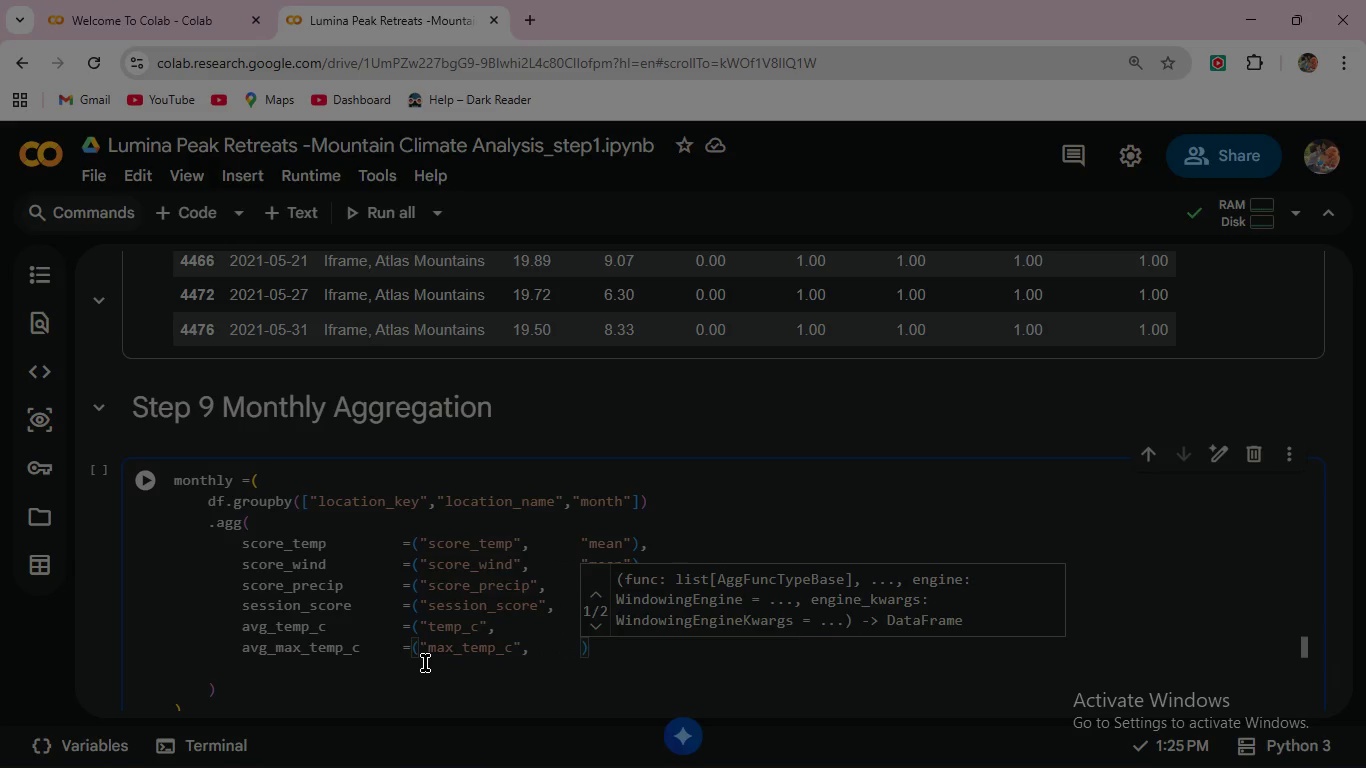 
key(Shift+ShiftRight)
 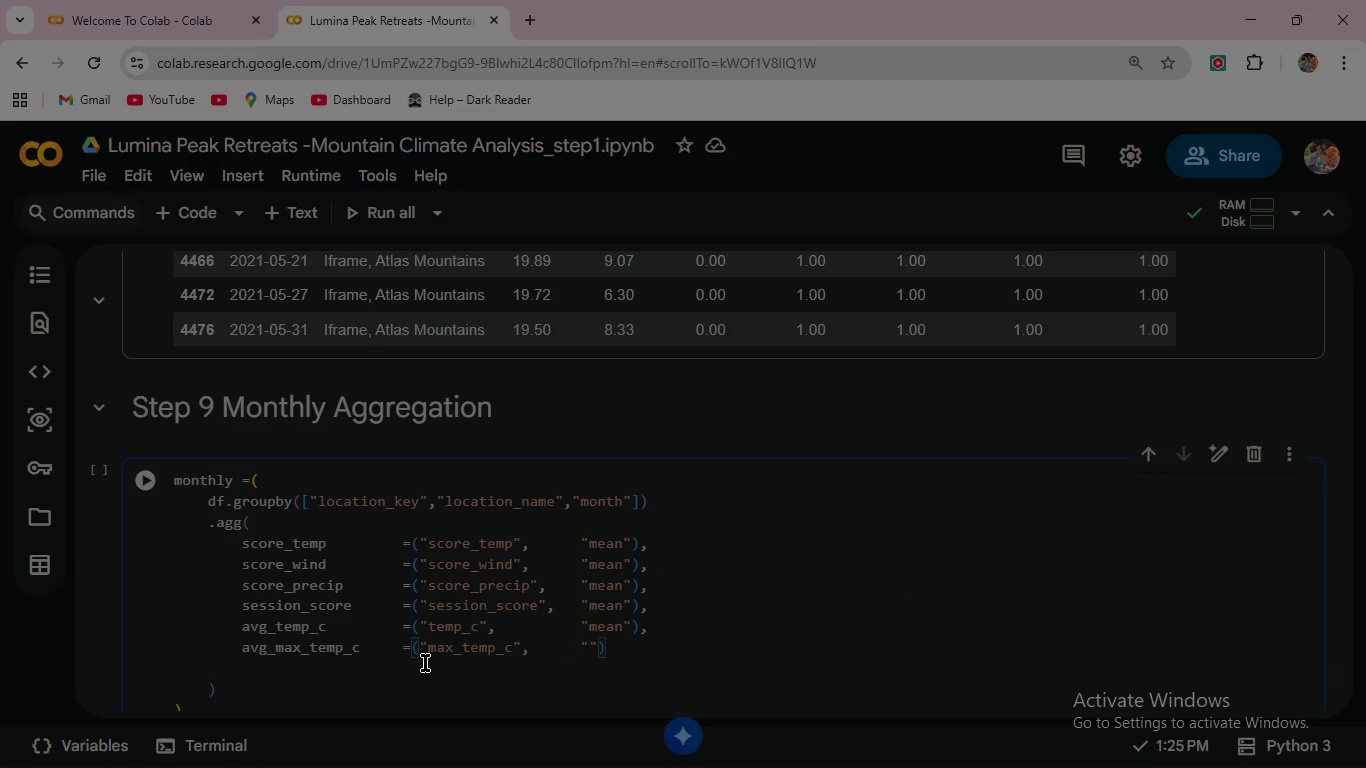 
key(Shift+Quote)
 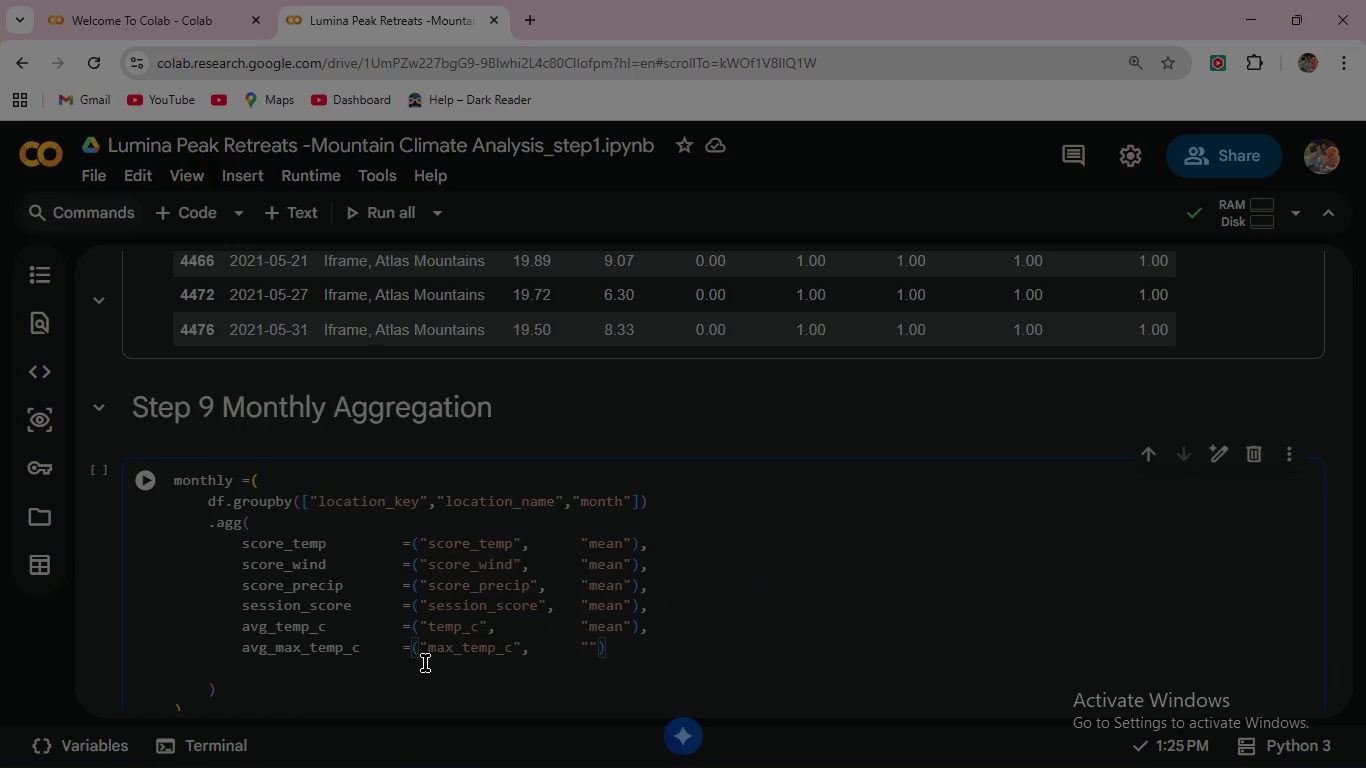 
type(mean)
 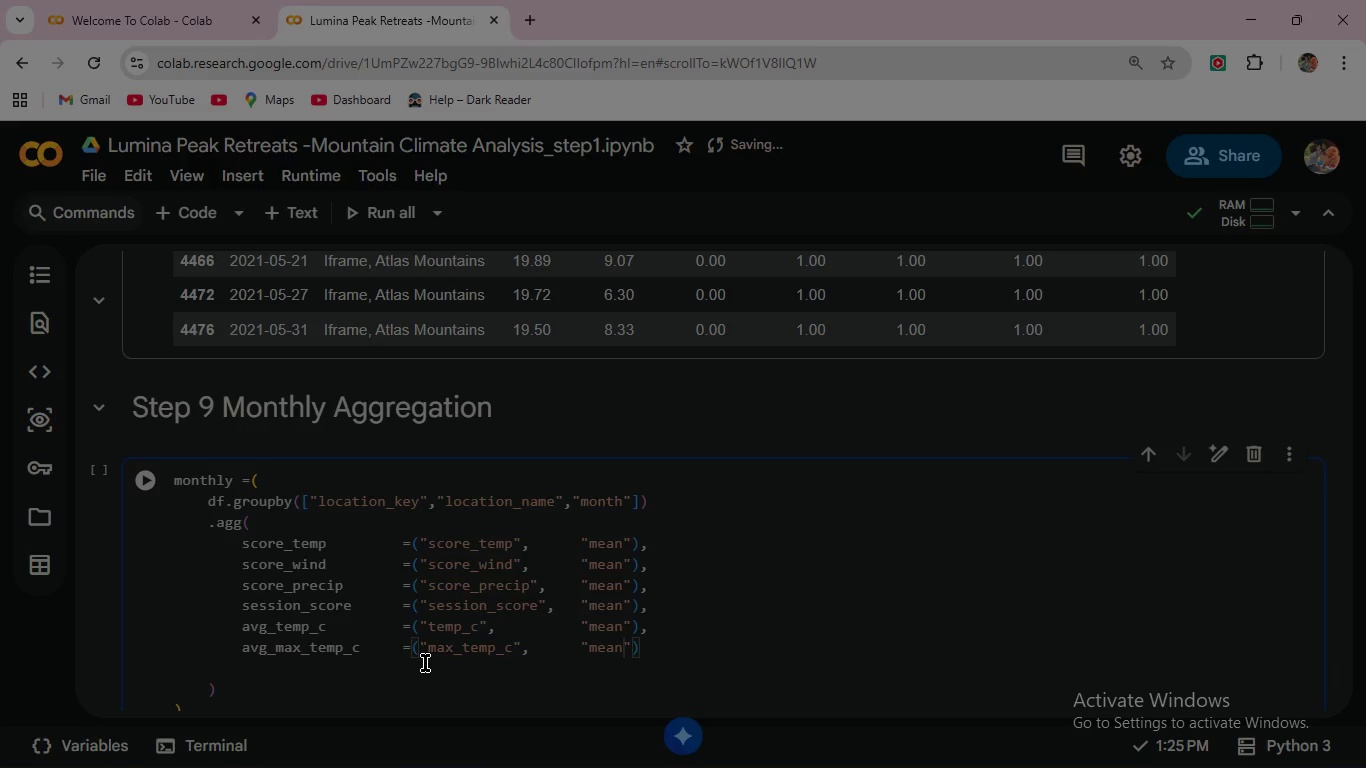 
key(ArrowRight)
 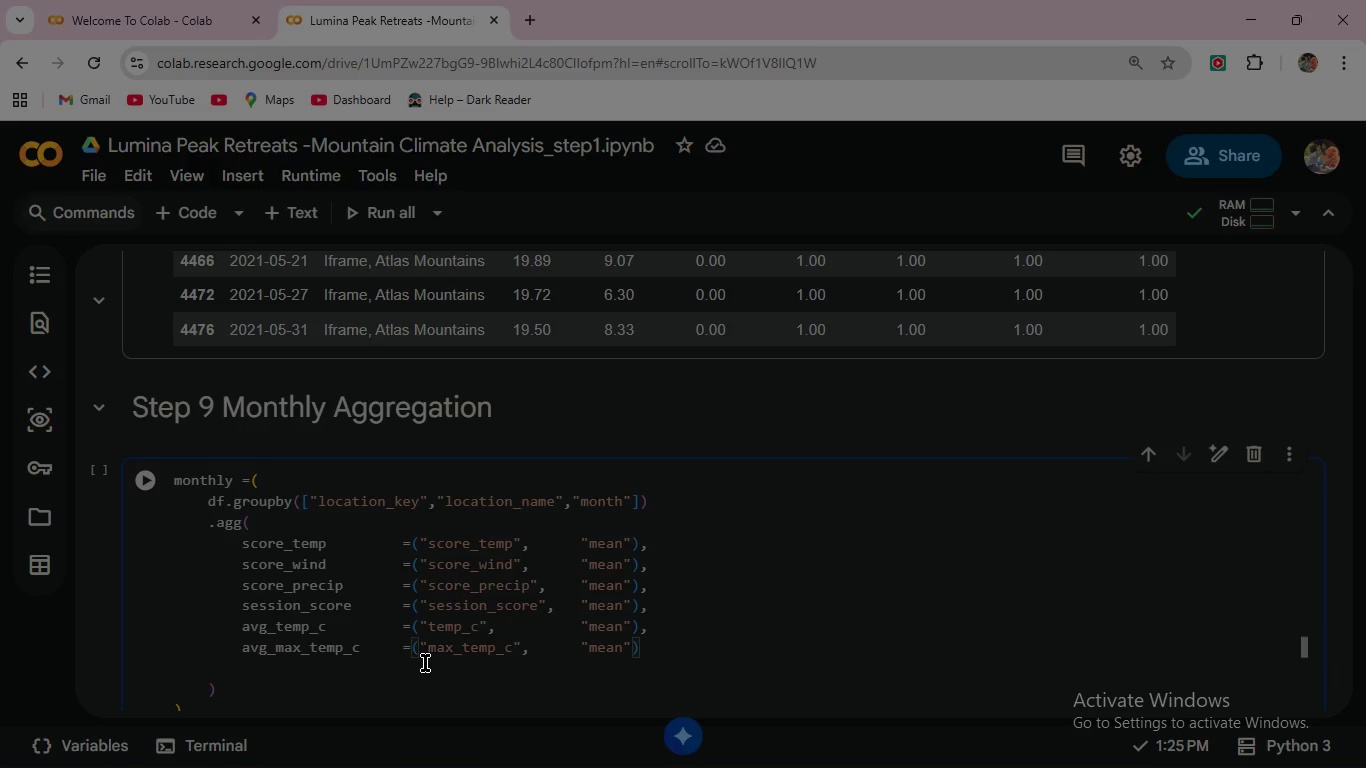 
key(ArrowRight)
 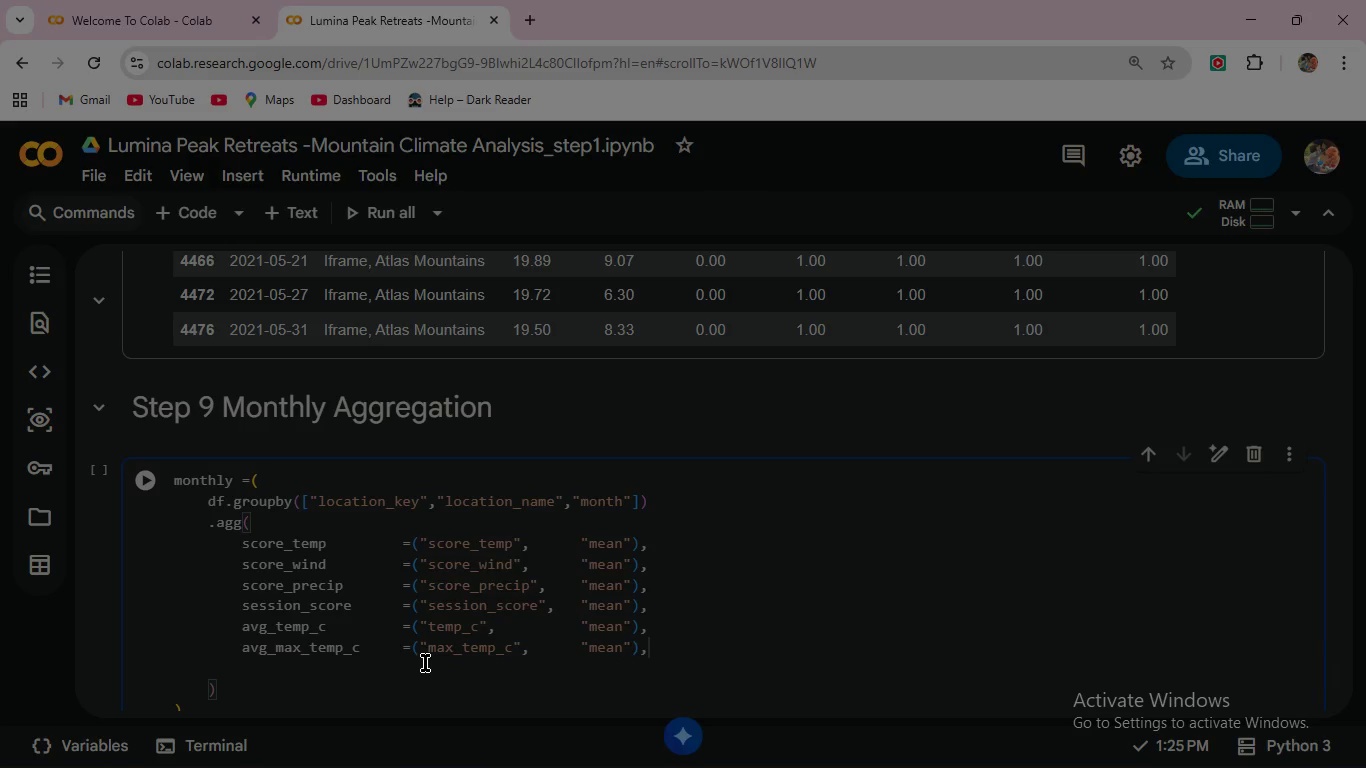 
key(Comma)
 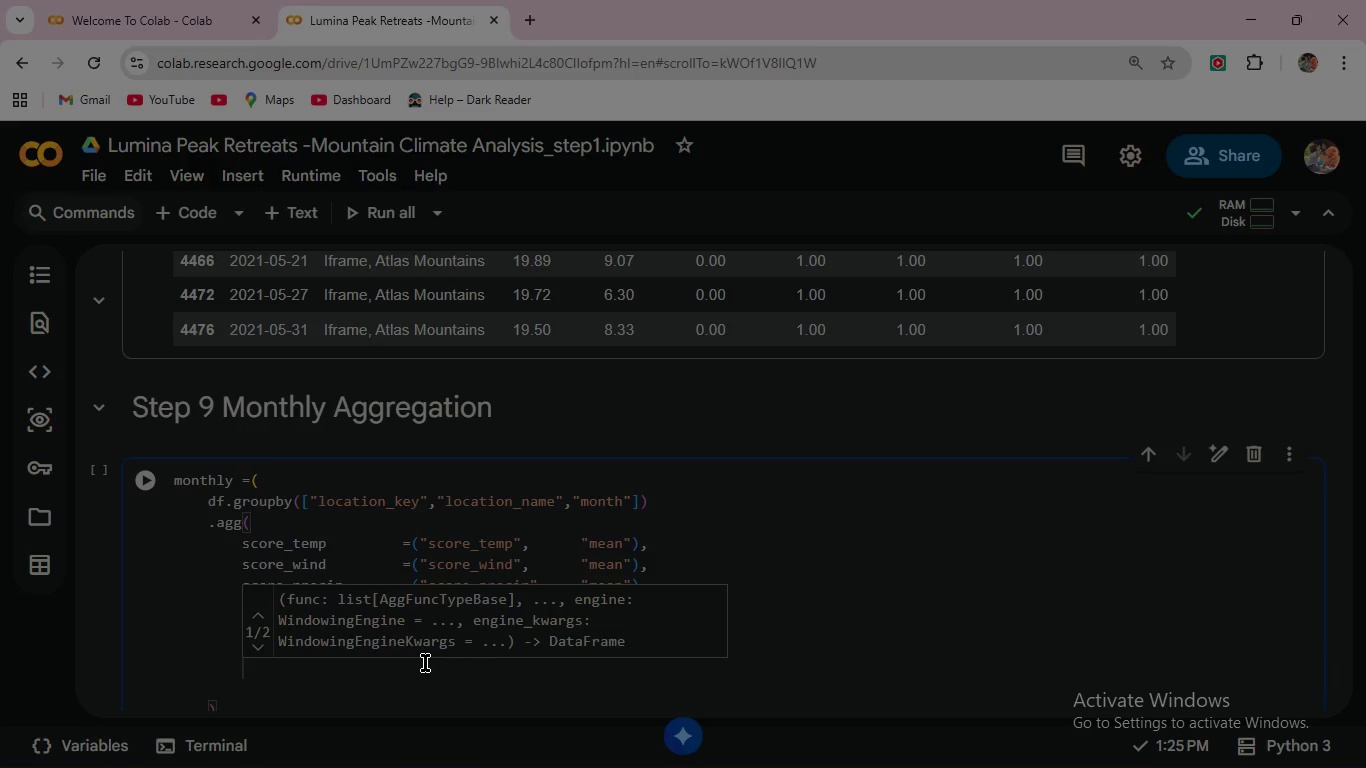 
key(Enter)
 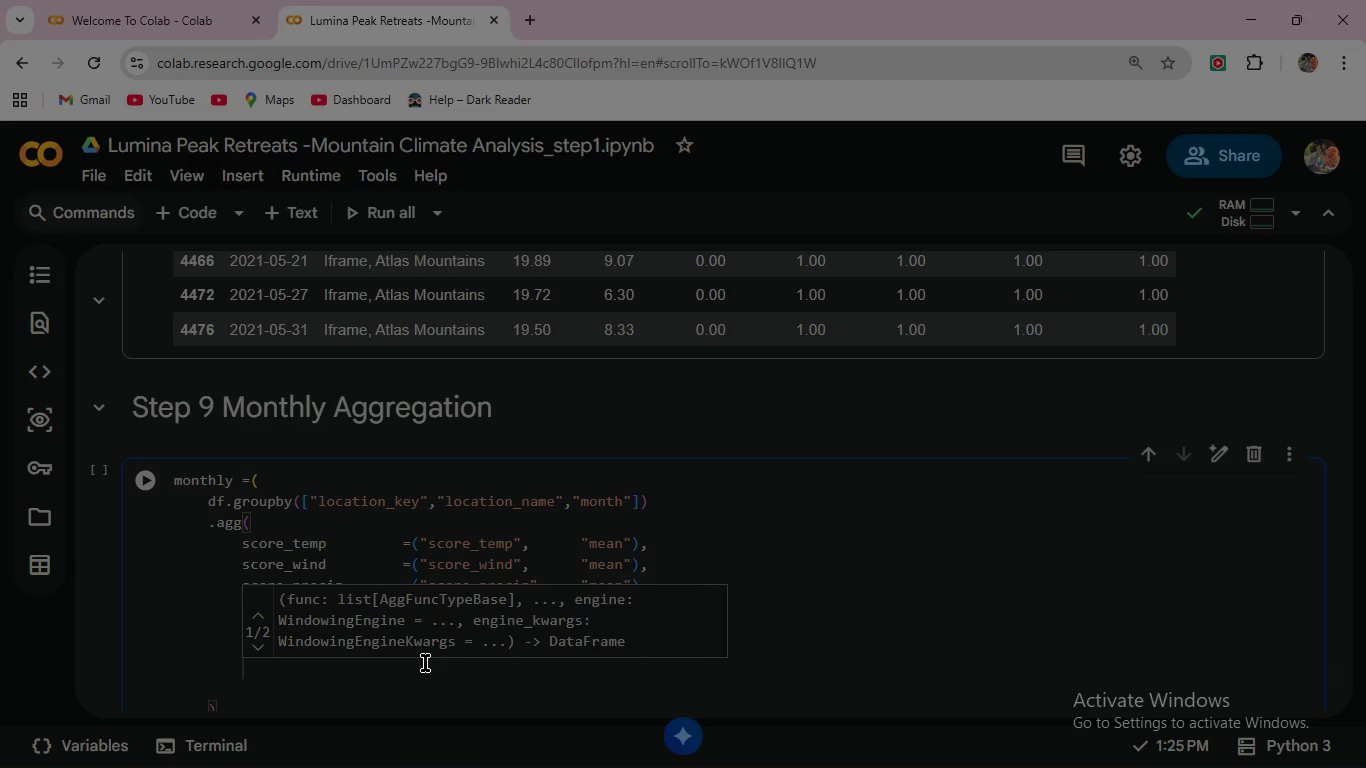 
type(avg)
 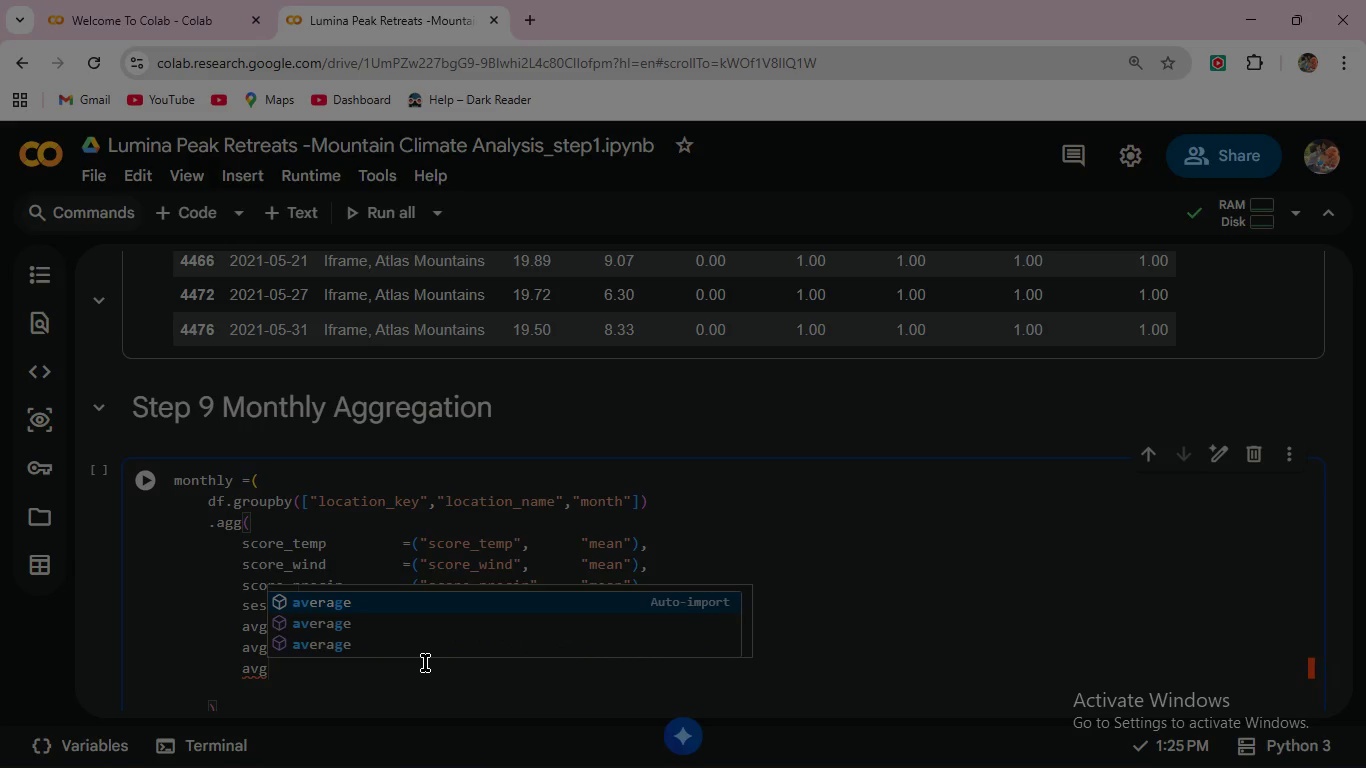 
wait(6.89)
 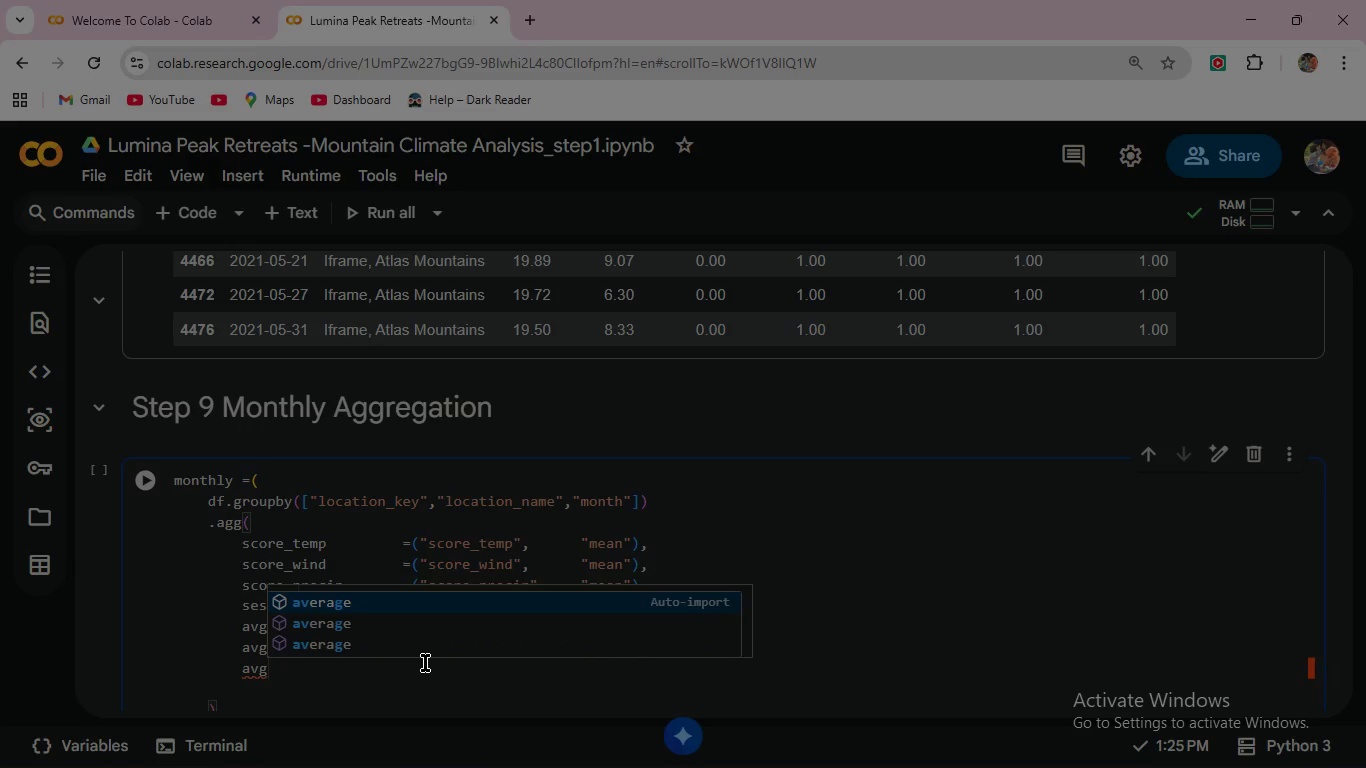 
type(_min_temp_c     =)
 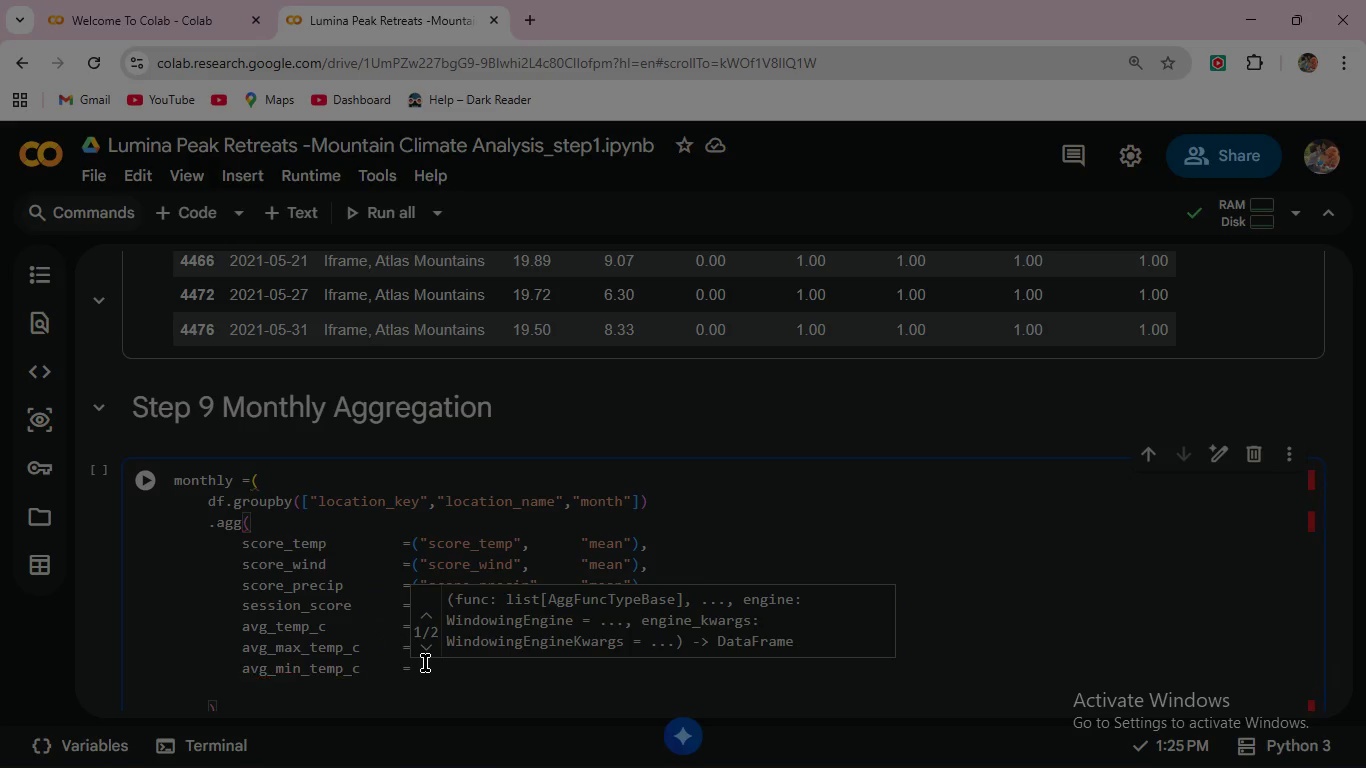 
key(Shift+9)
 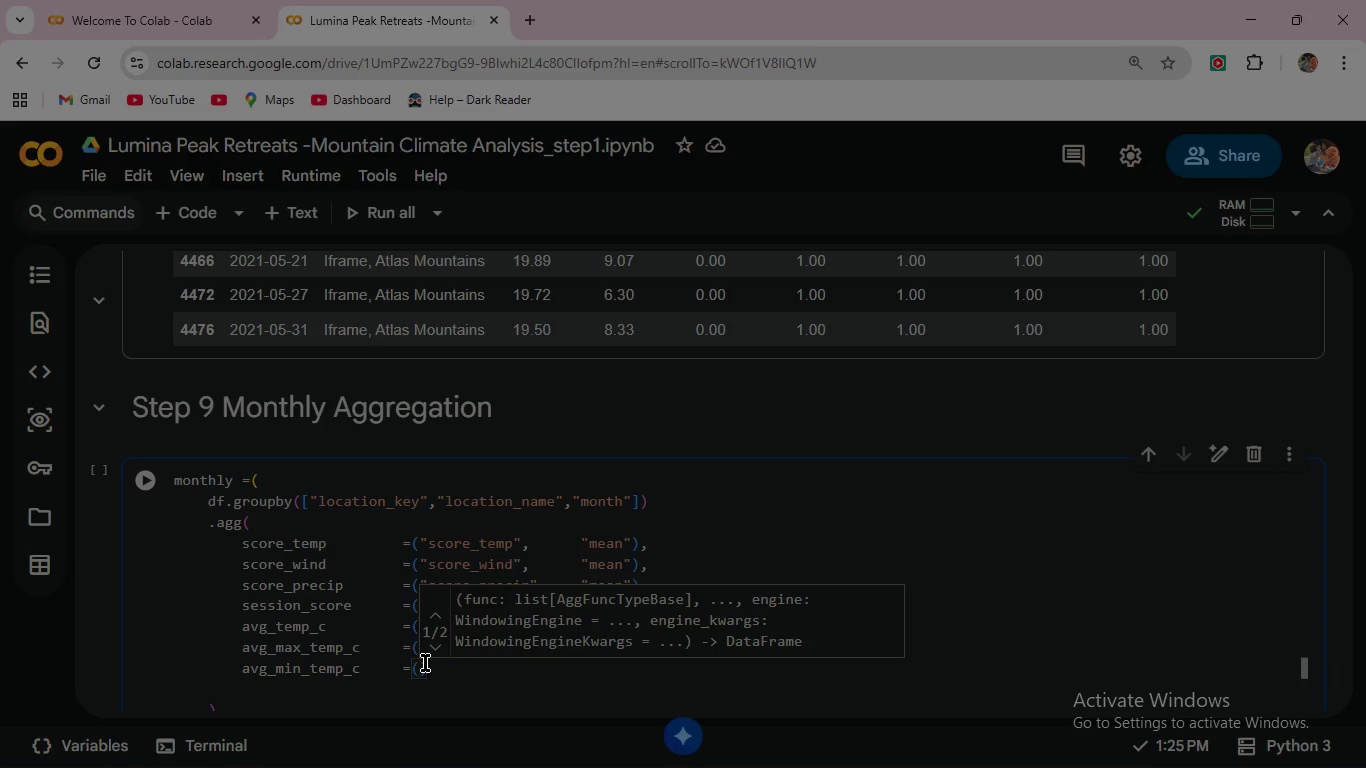 
type("min_t)
 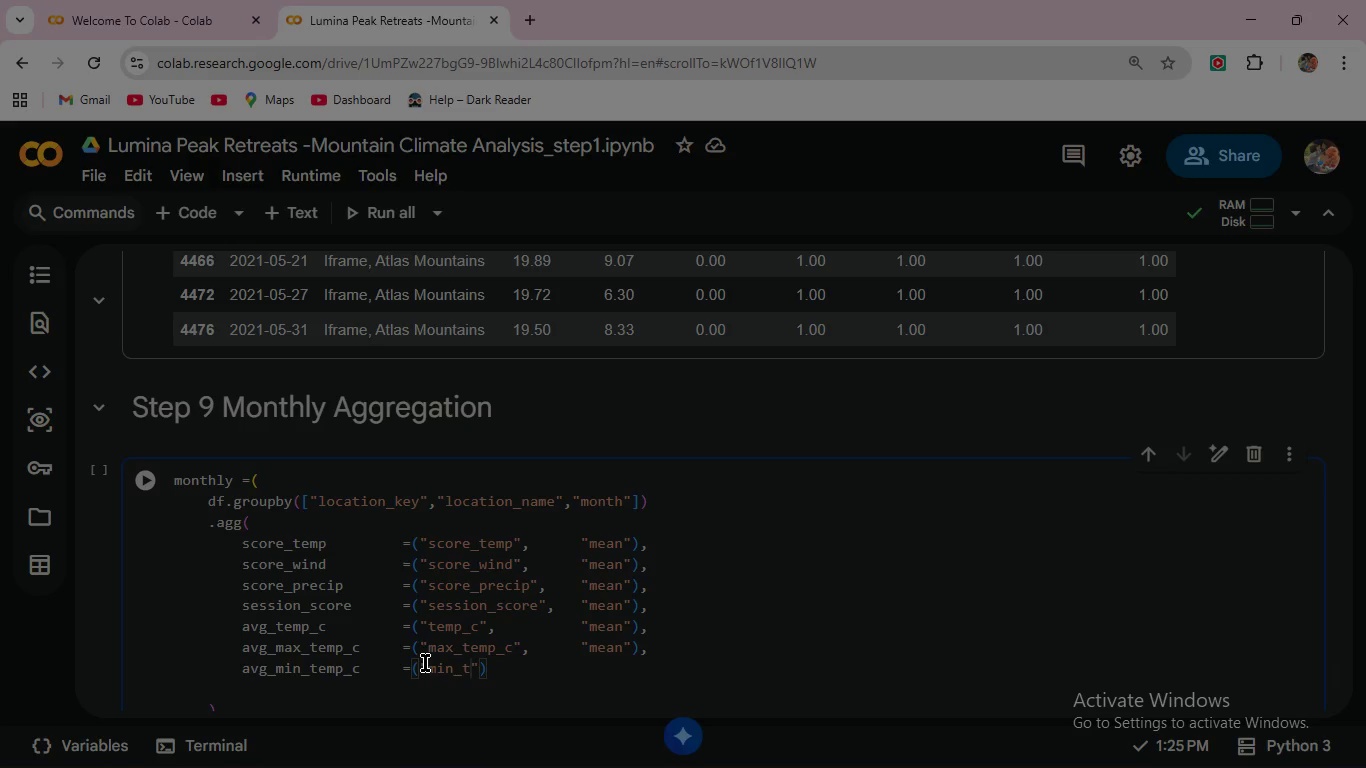 
wait(8.19)
 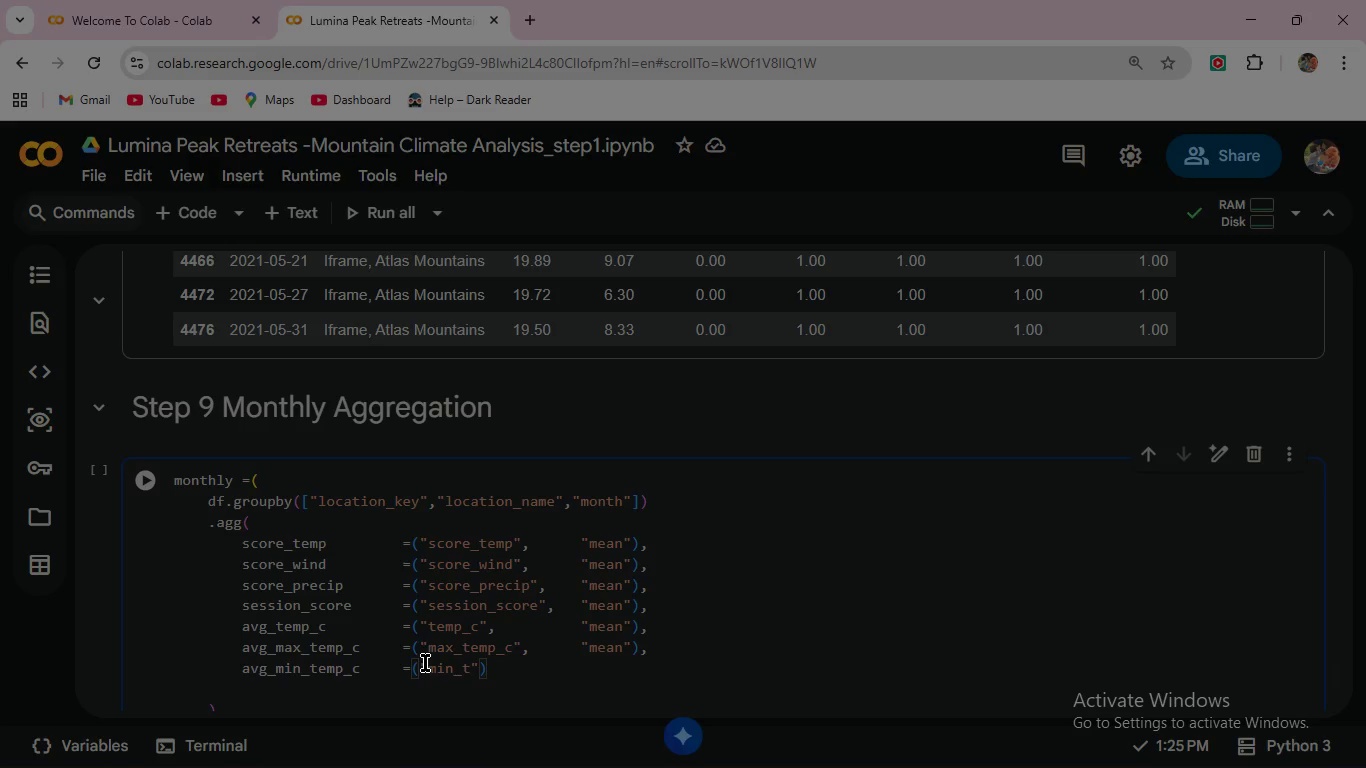 
type(emp_c)
 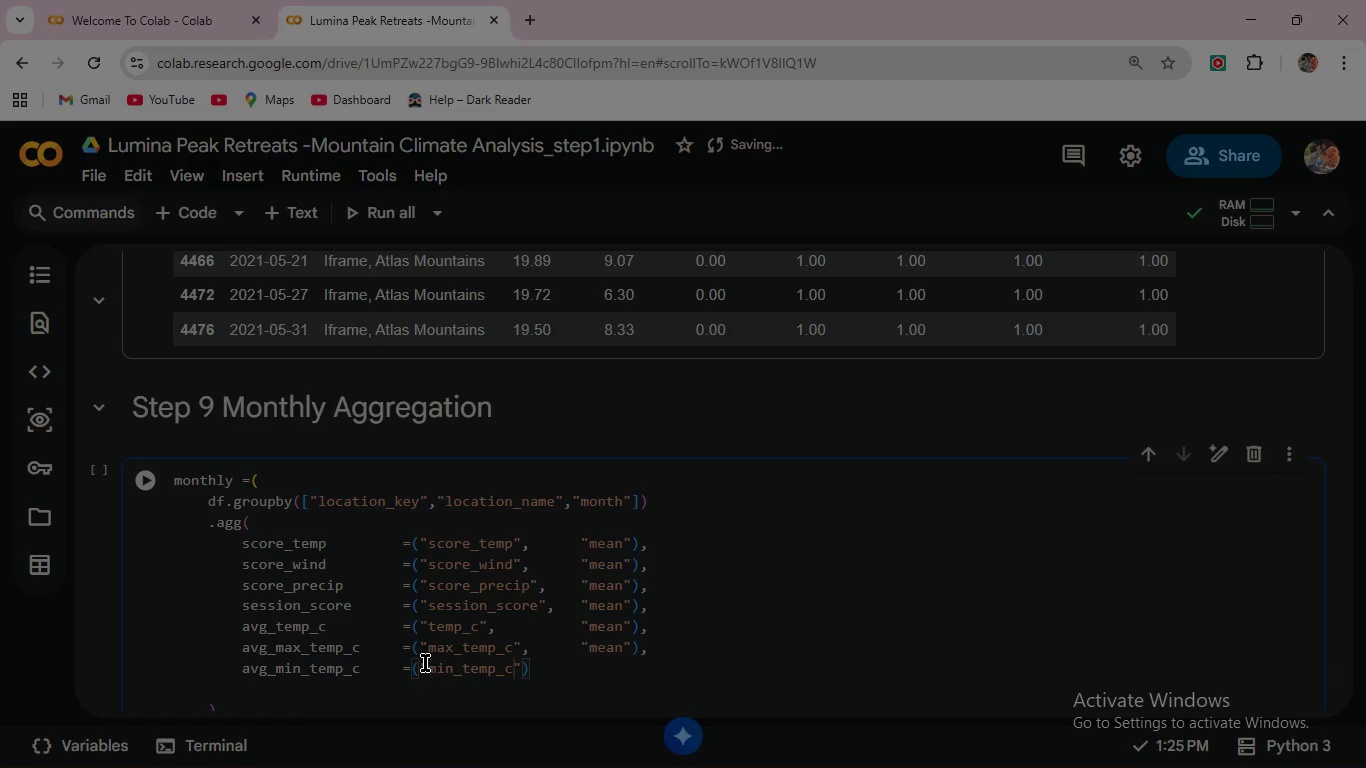 
key(ArrowRight)
 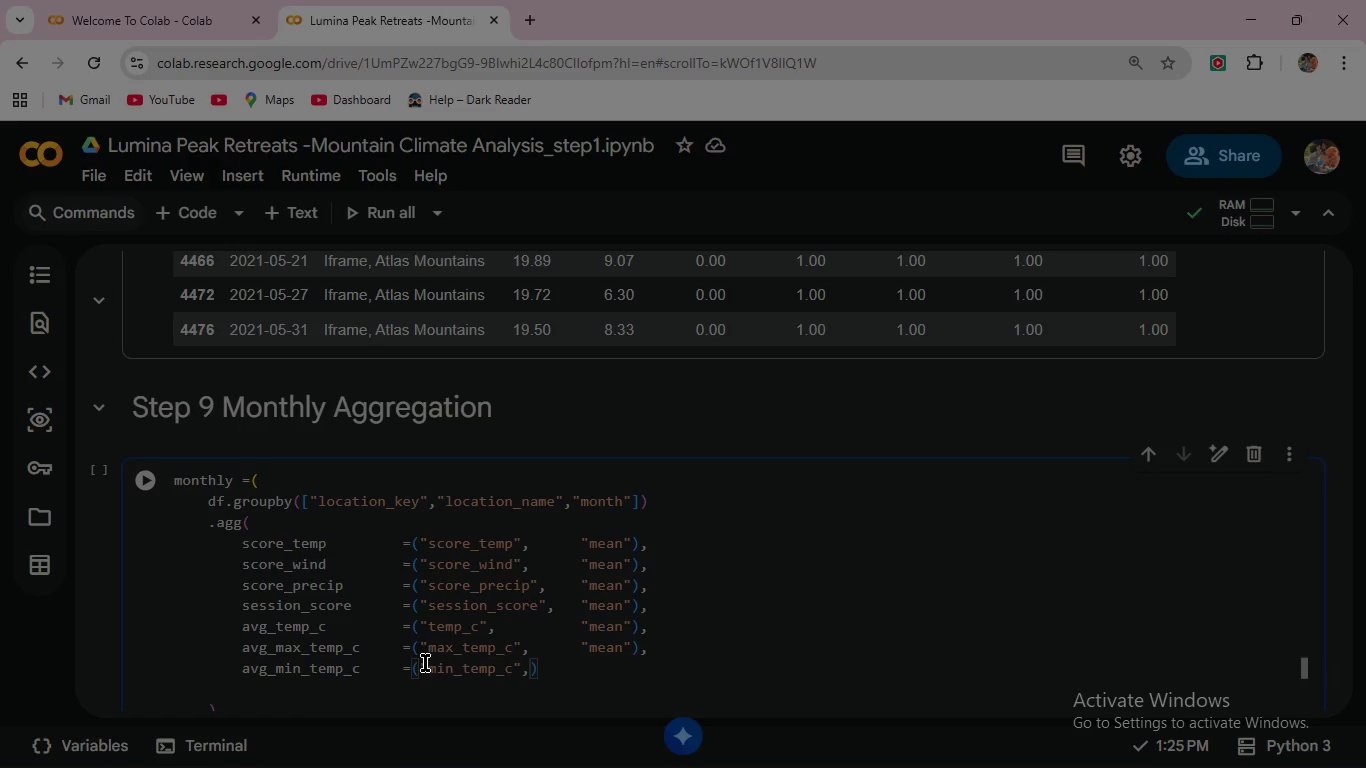 
type(,       )
key(Backspace)
type("mean)
 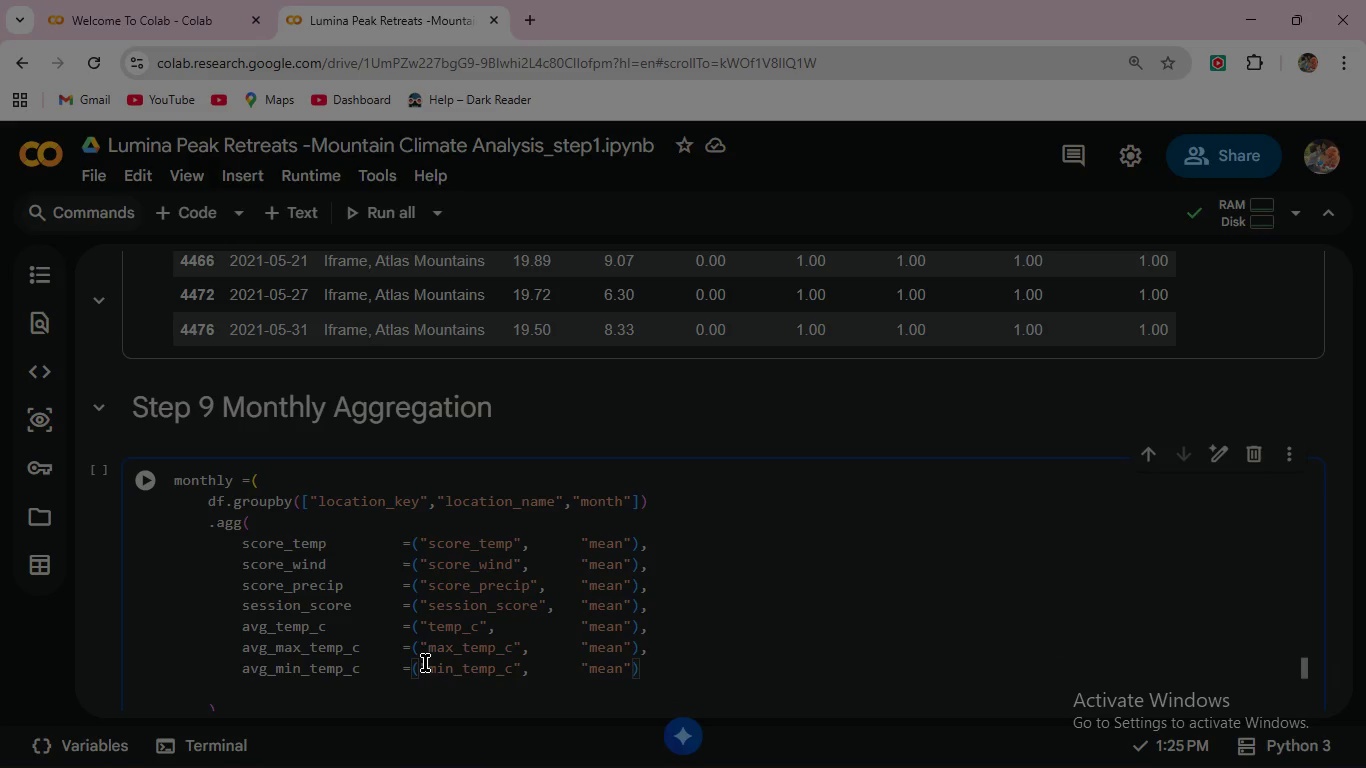 
key(ArrowRight)
 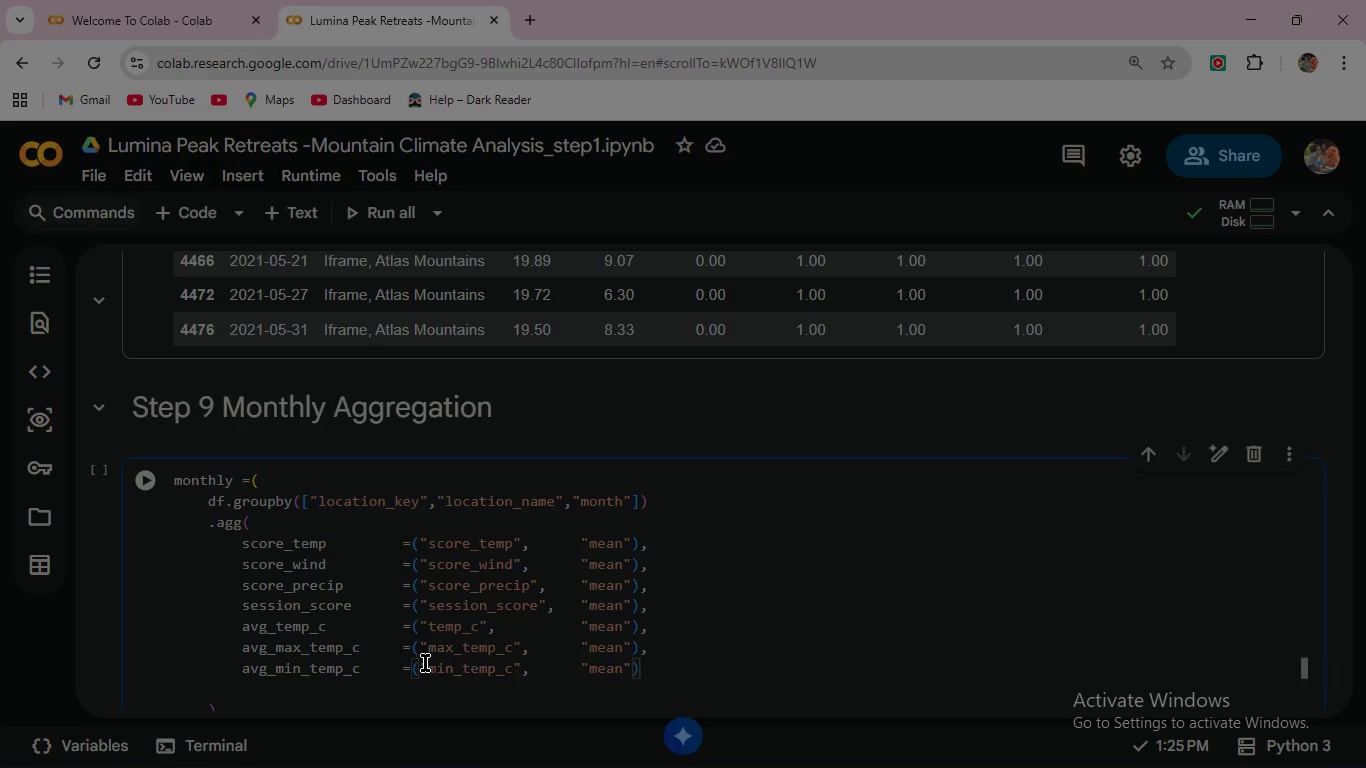 
key(ArrowRight)
 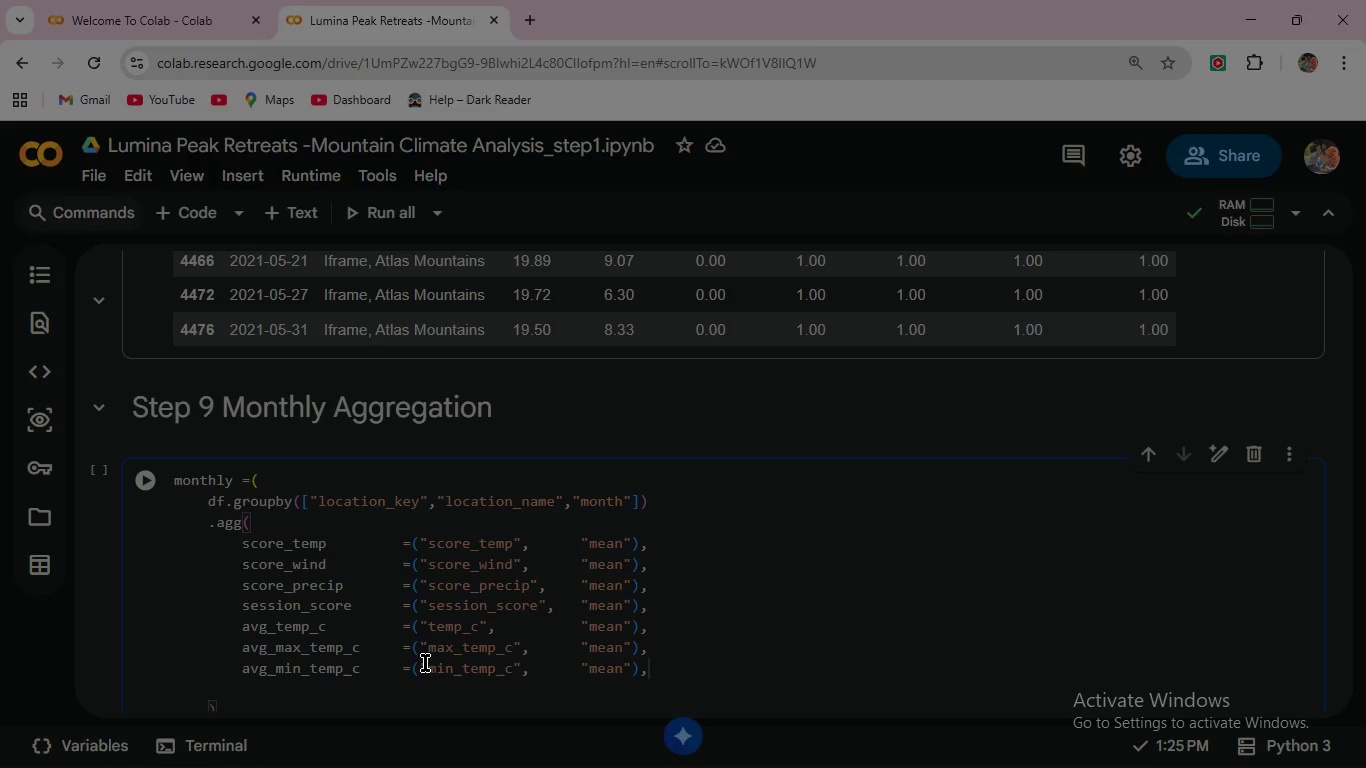 
key(Comma)
 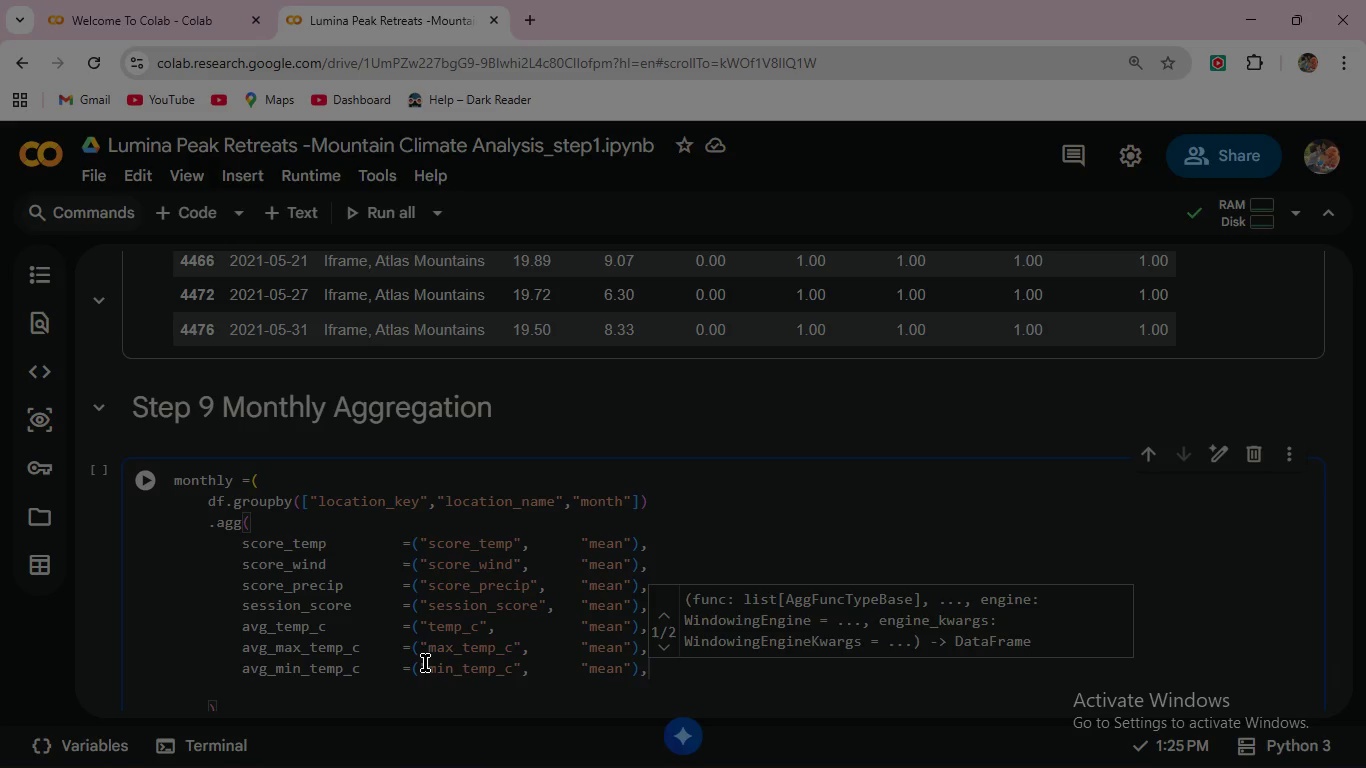 
wait(13.81)
 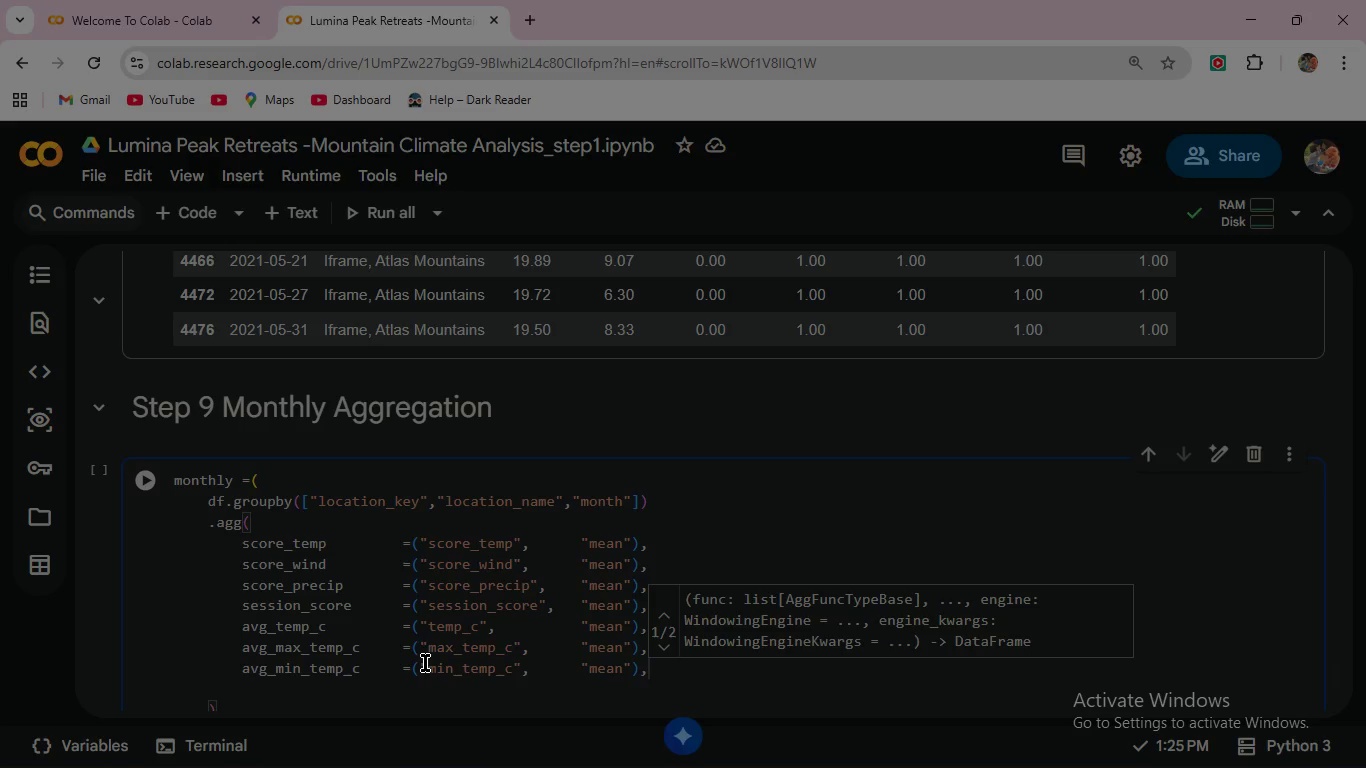 
key(Enter)
 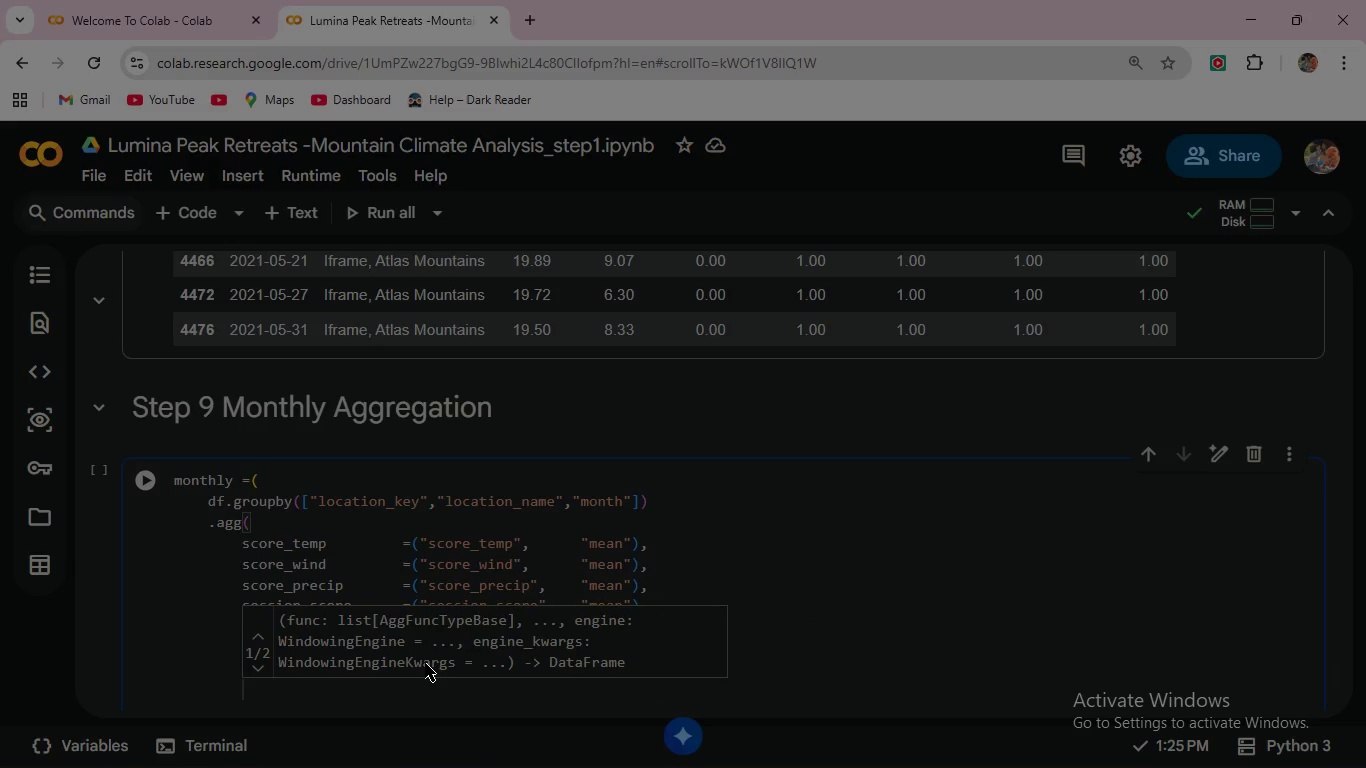 
type(avg)
 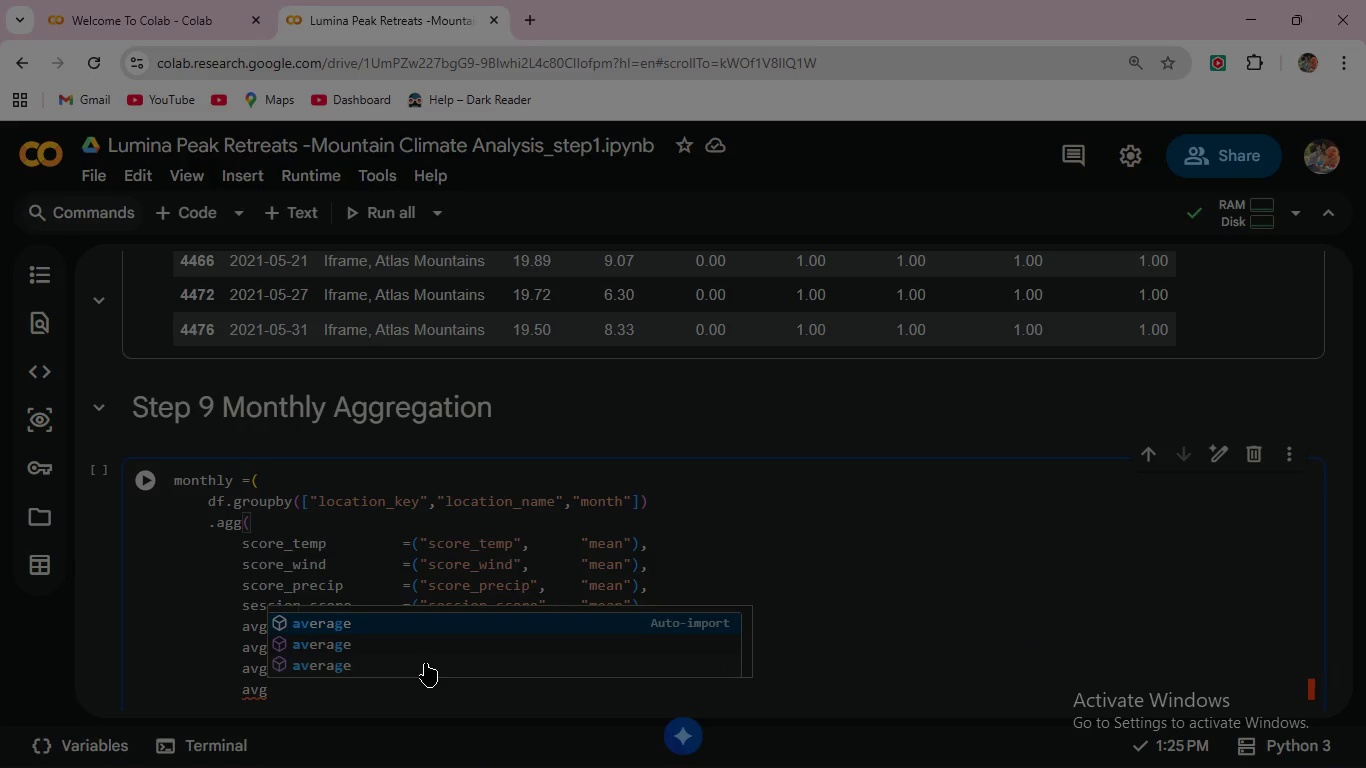 
type(_wind_kmh        )
key(Backspace)
type(=)
 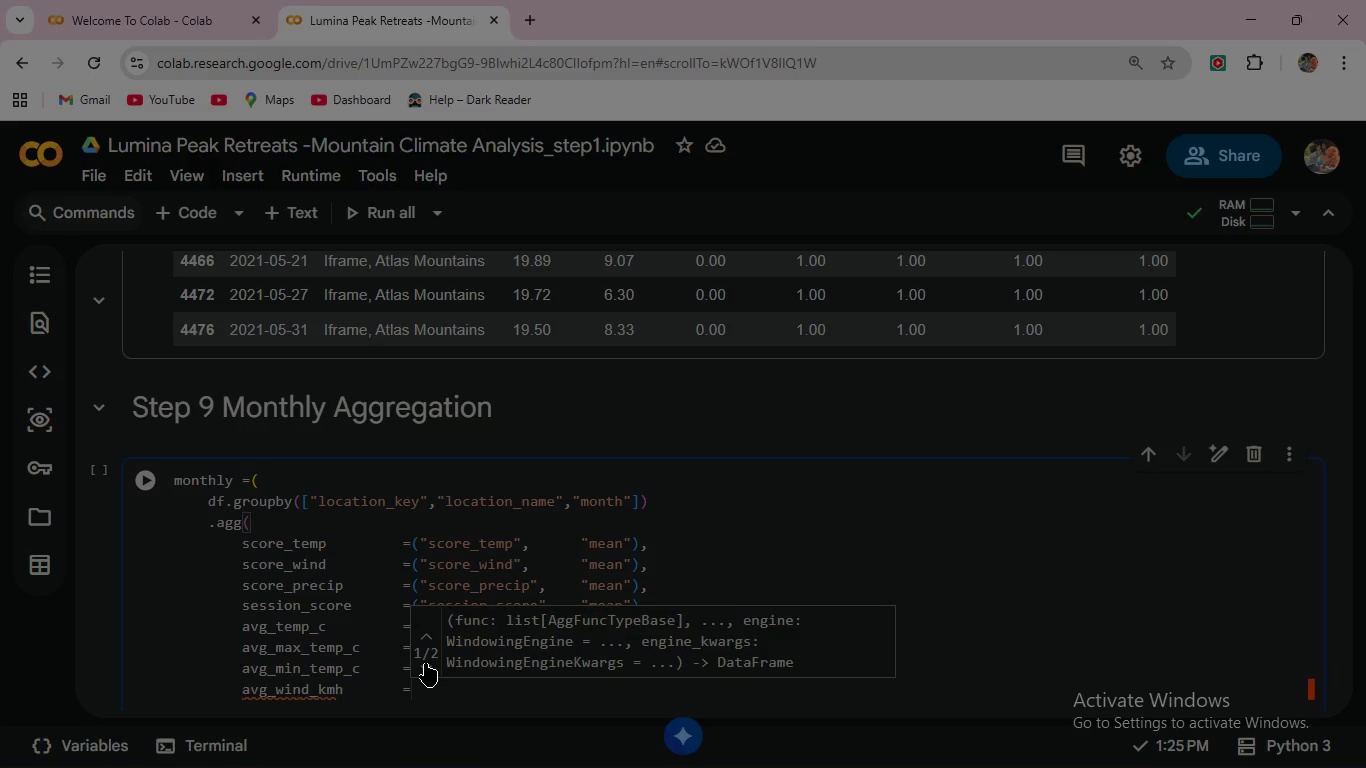 
type(("wind_)
 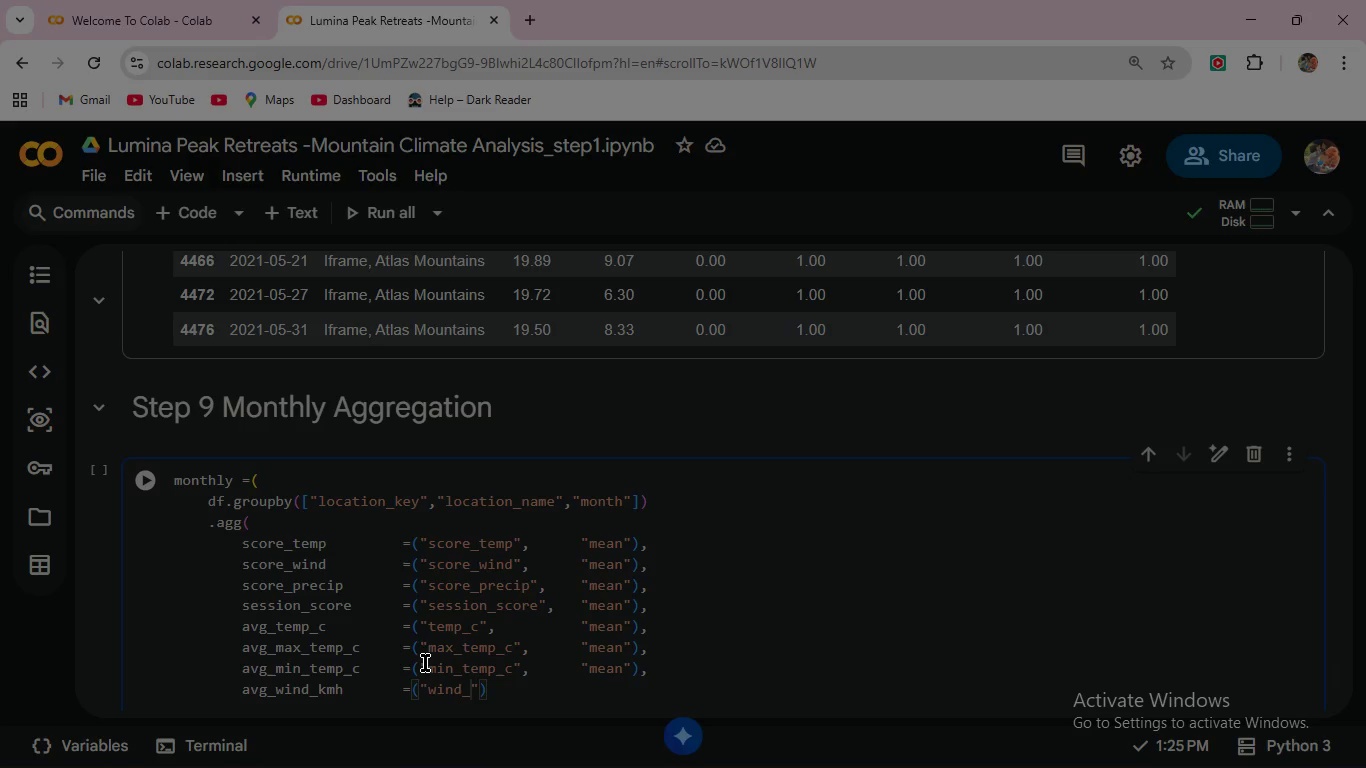 
type(kmh)
 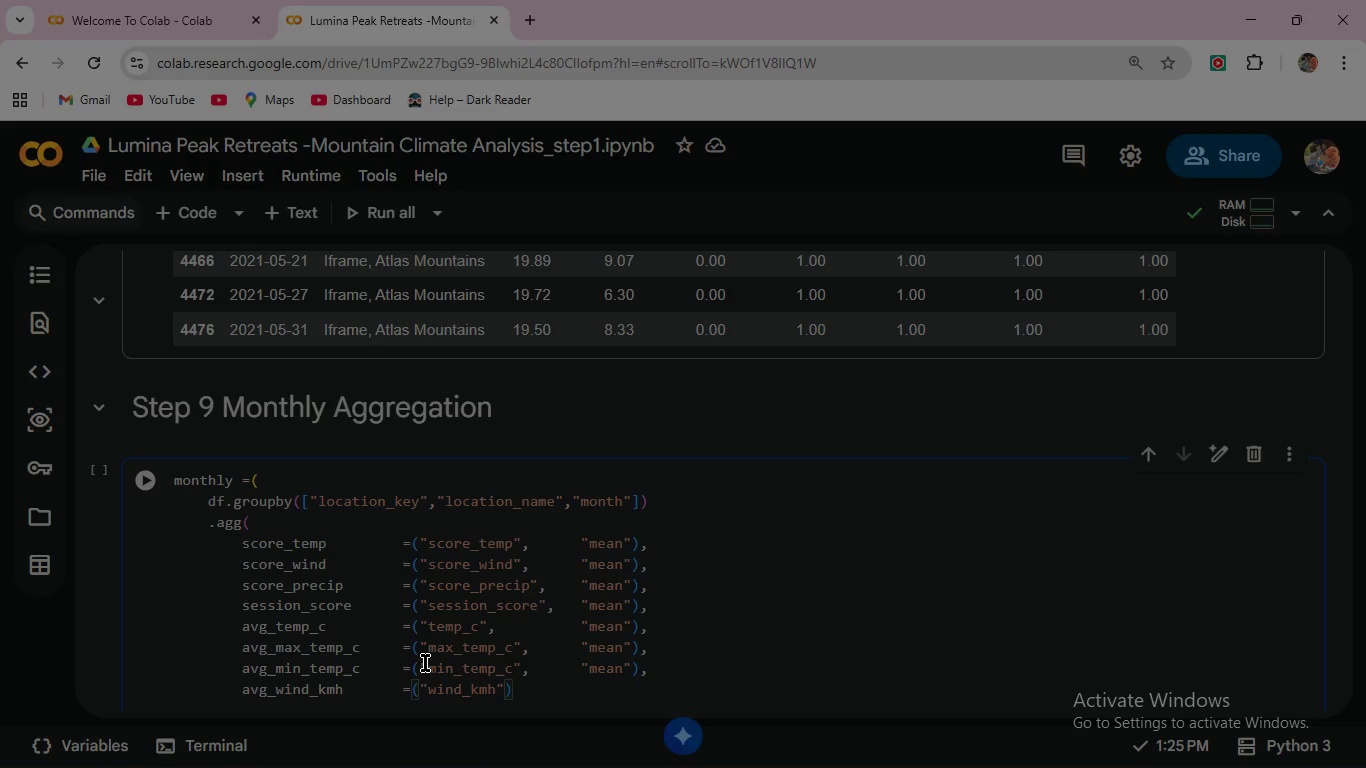 
key(ArrowRight)
 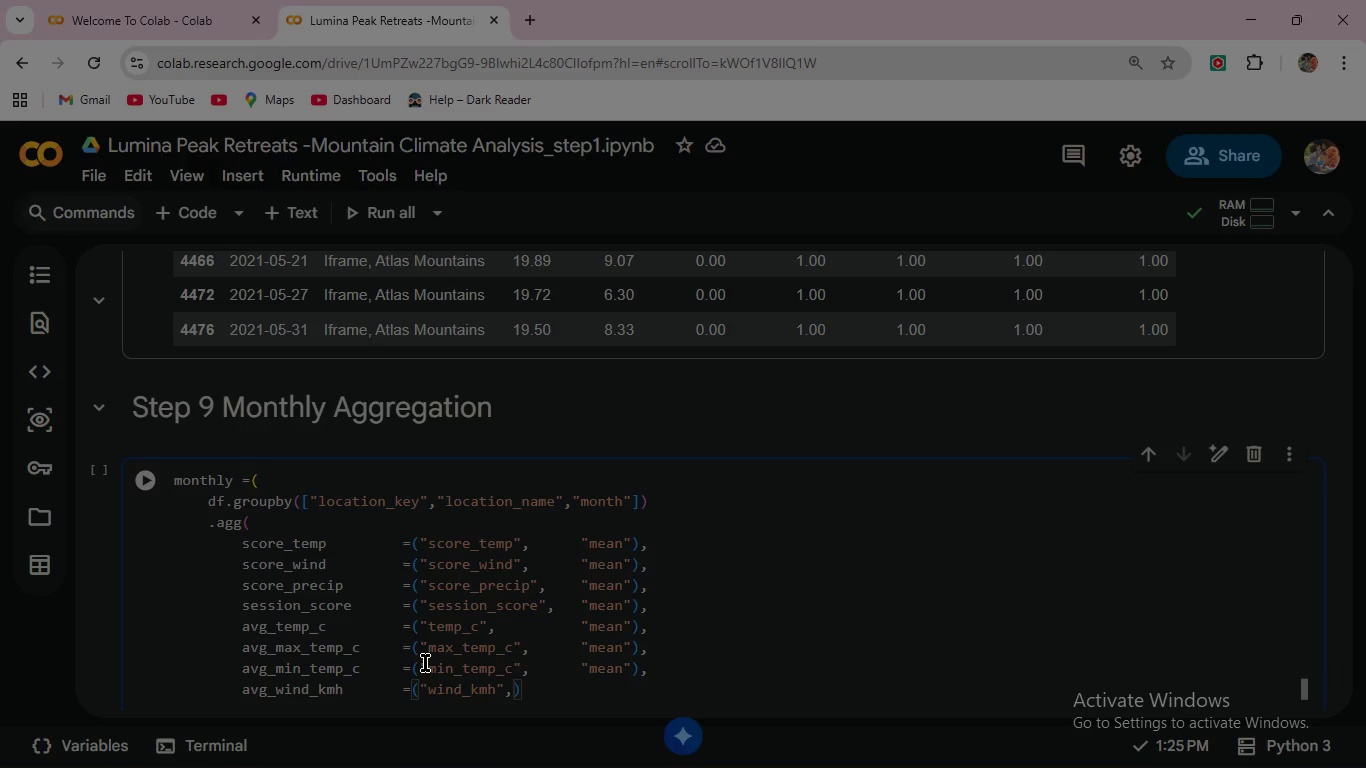 
key(Comma)
 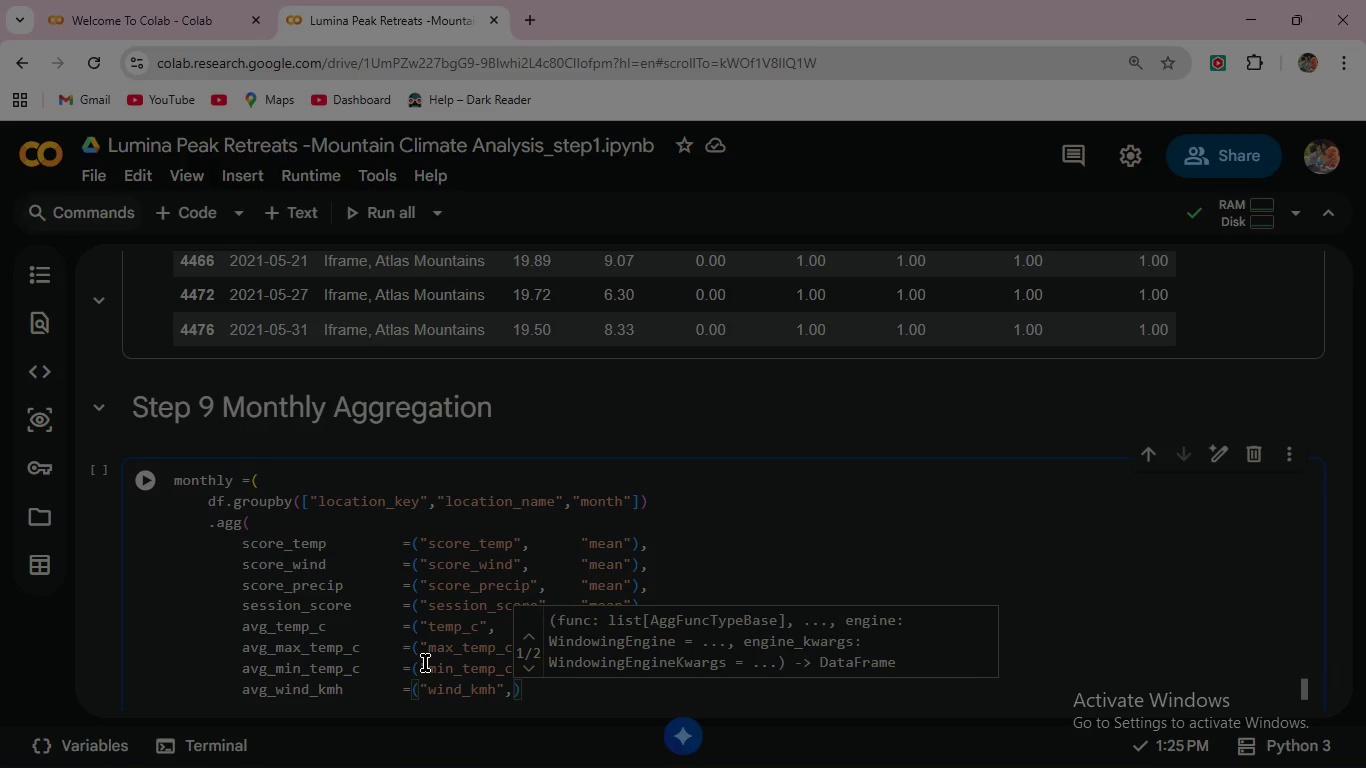 
key(Space)
 